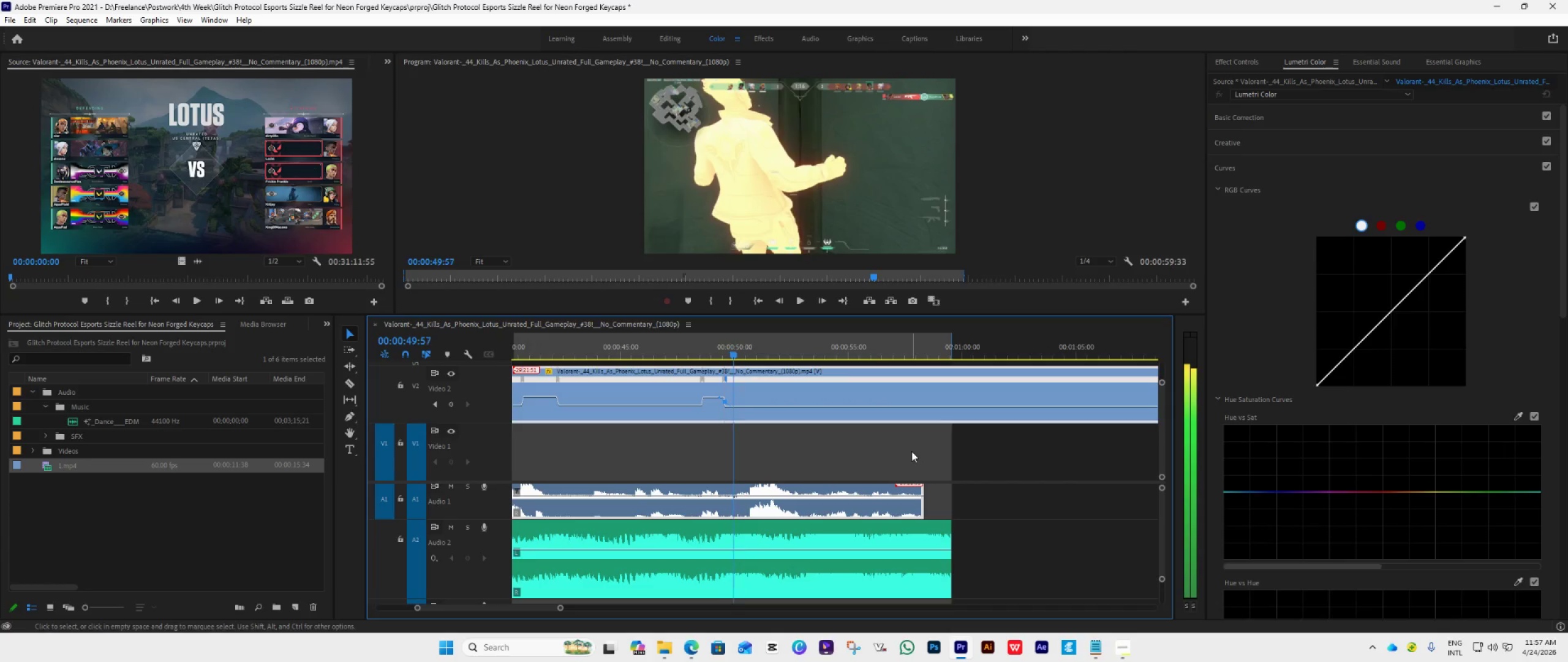 
key(ArrowRight)
 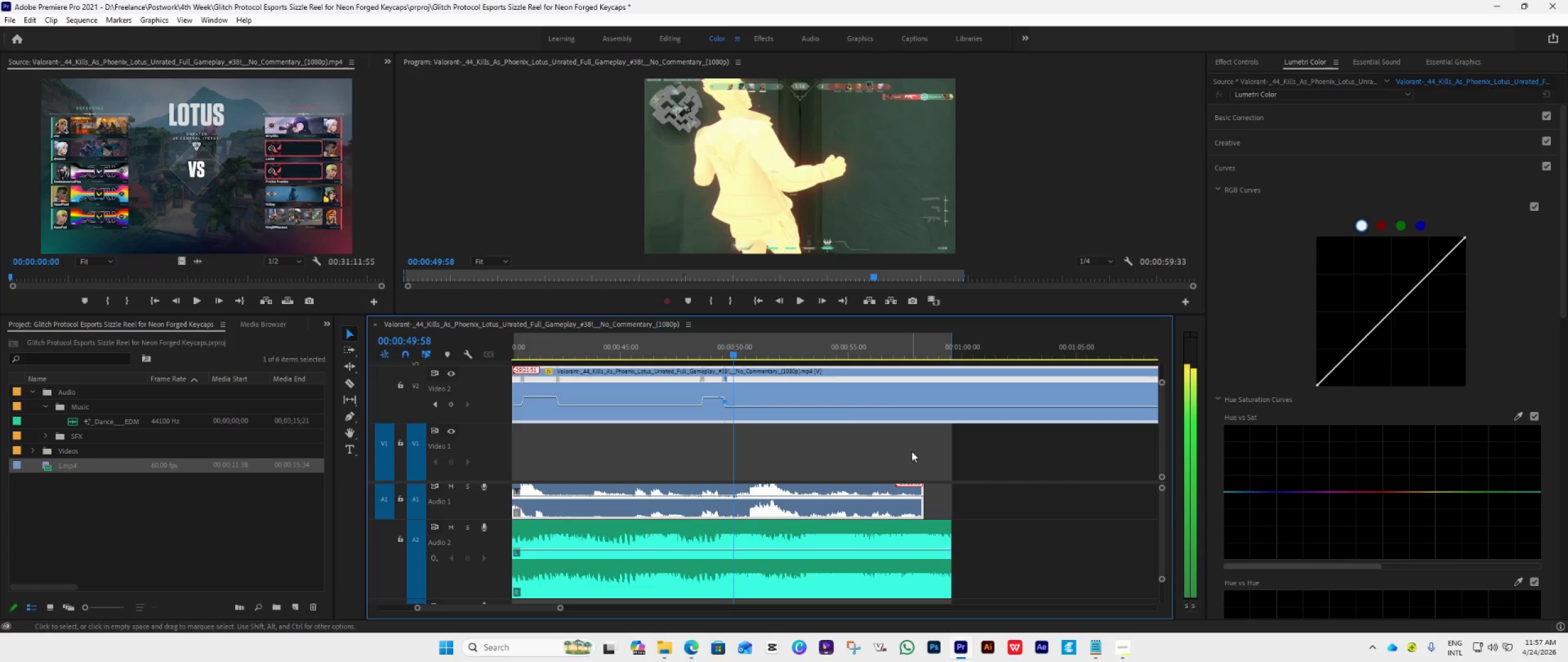 
key(ArrowRight)
 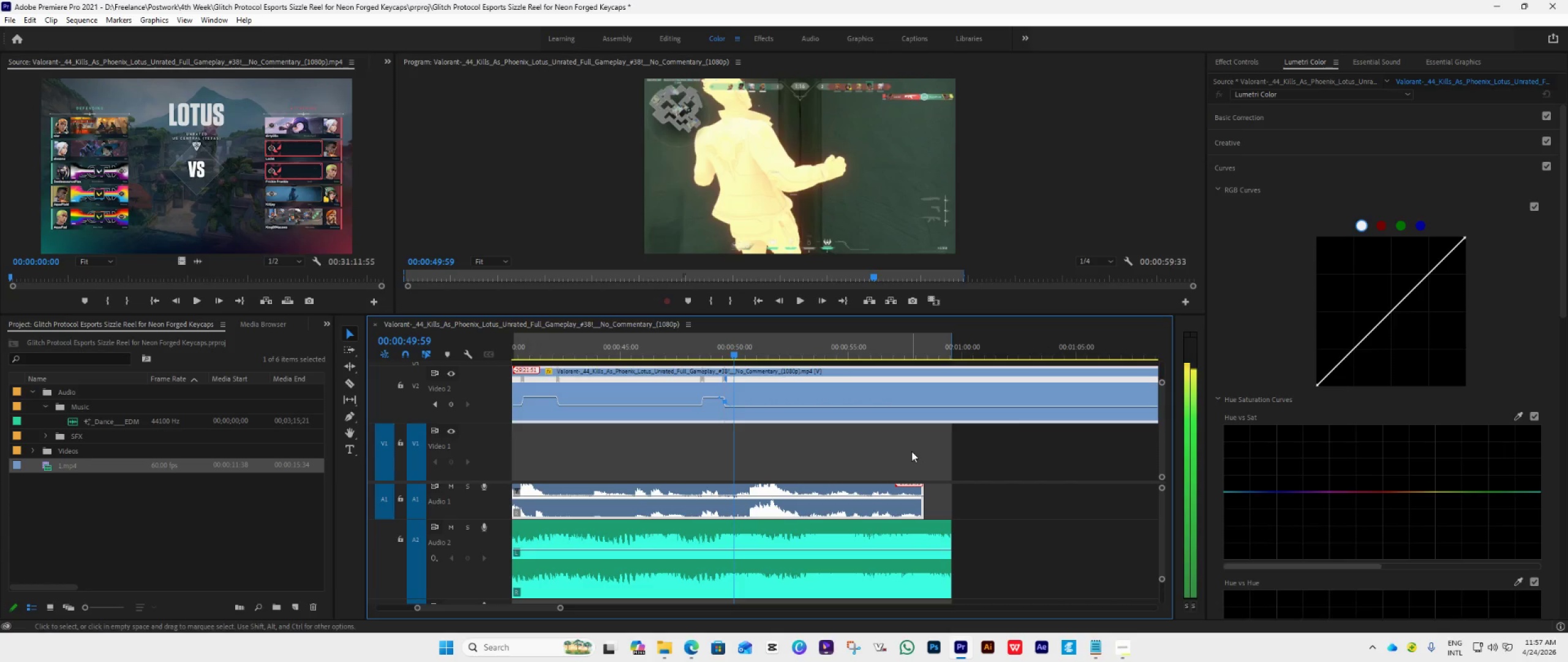 
key(ArrowRight)
 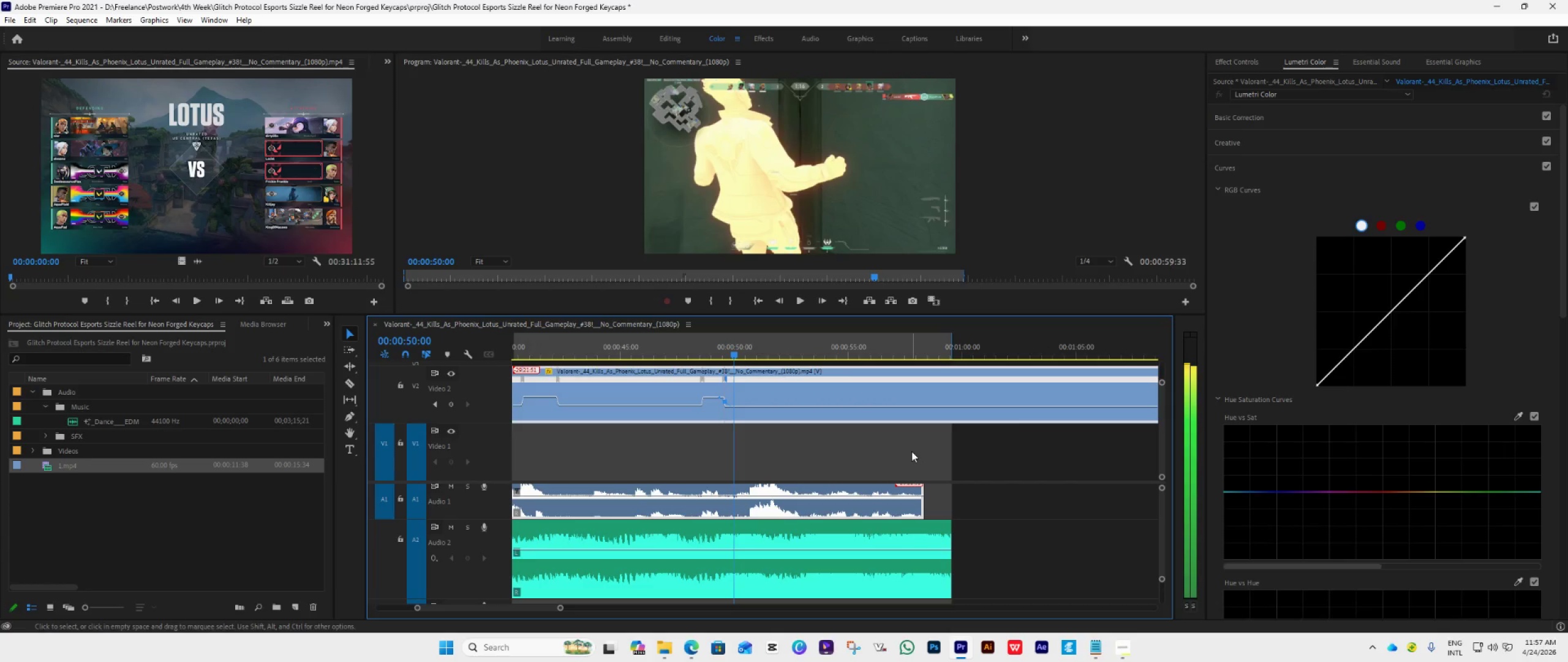 
key(ArrowRight)
 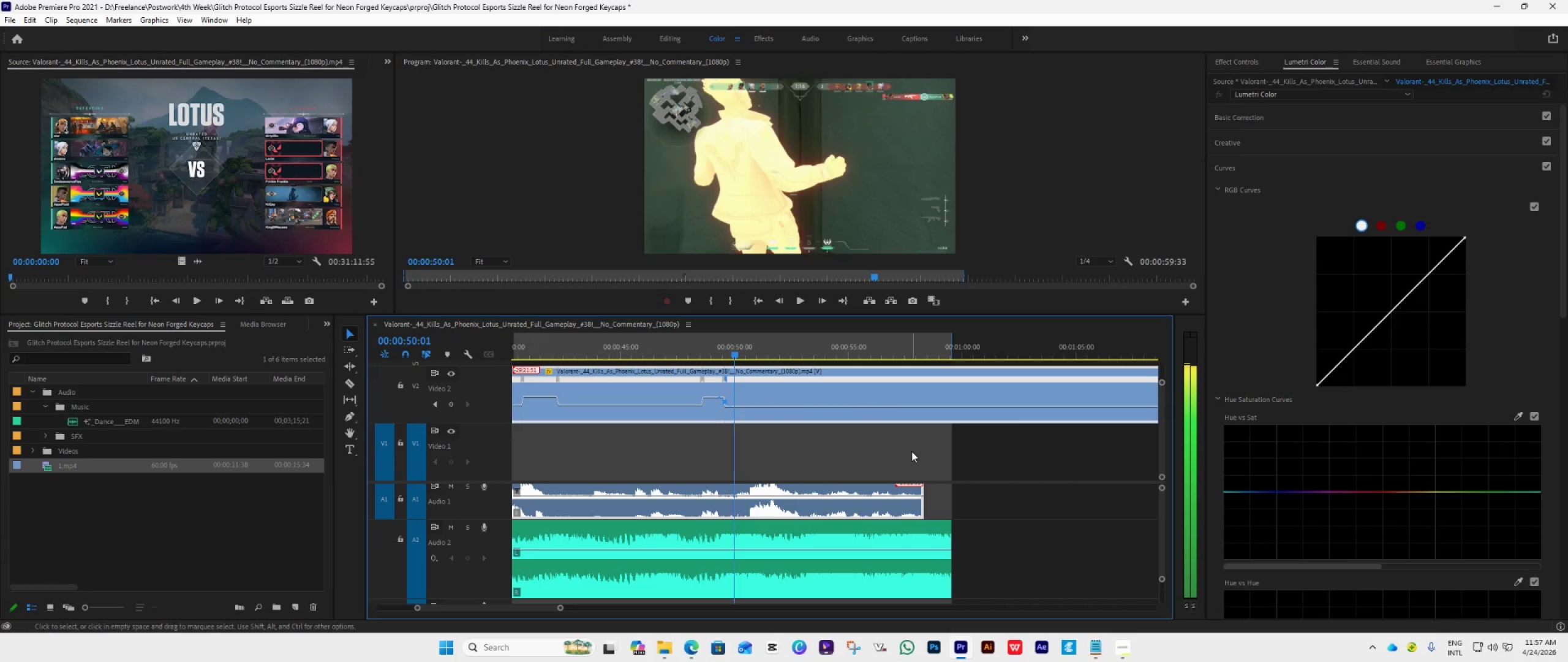 
key(ArrowRight)
 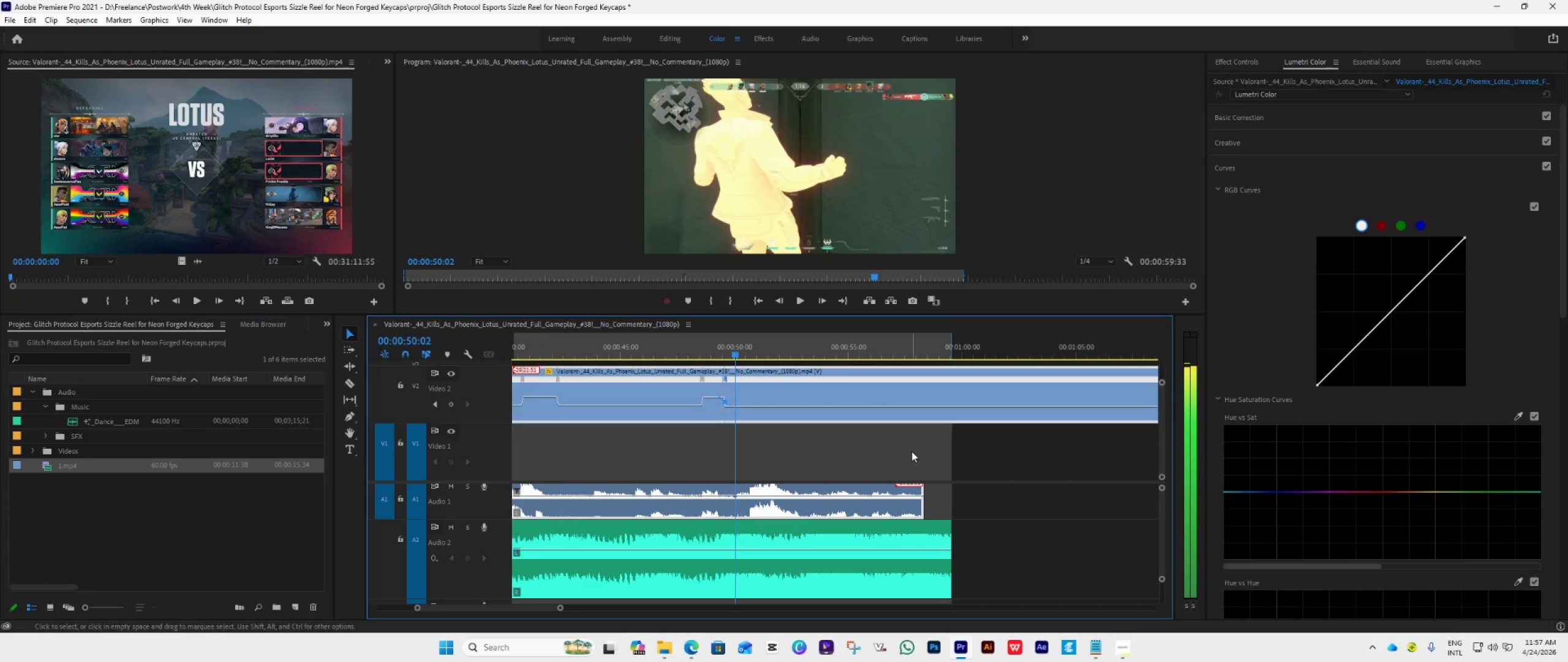 
key(ArrowRight)
 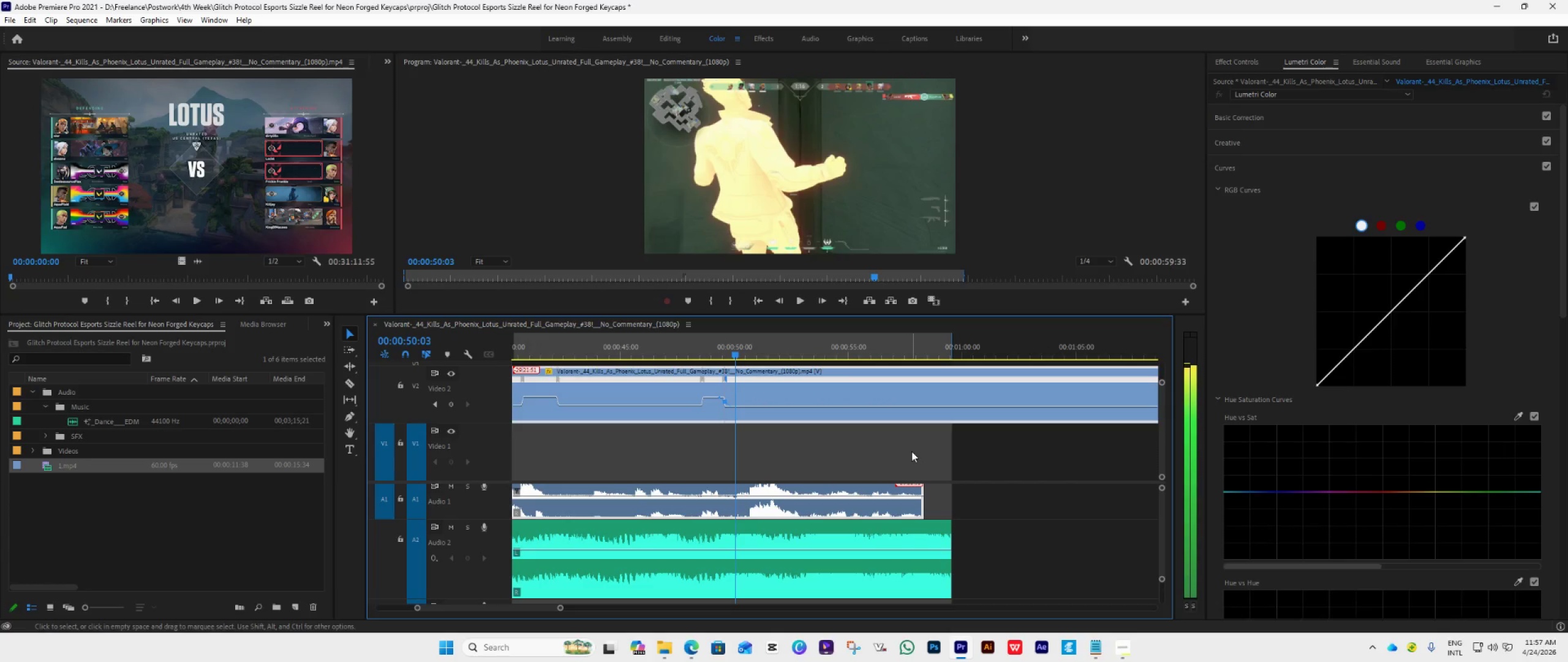 
key(ArrowRight)
 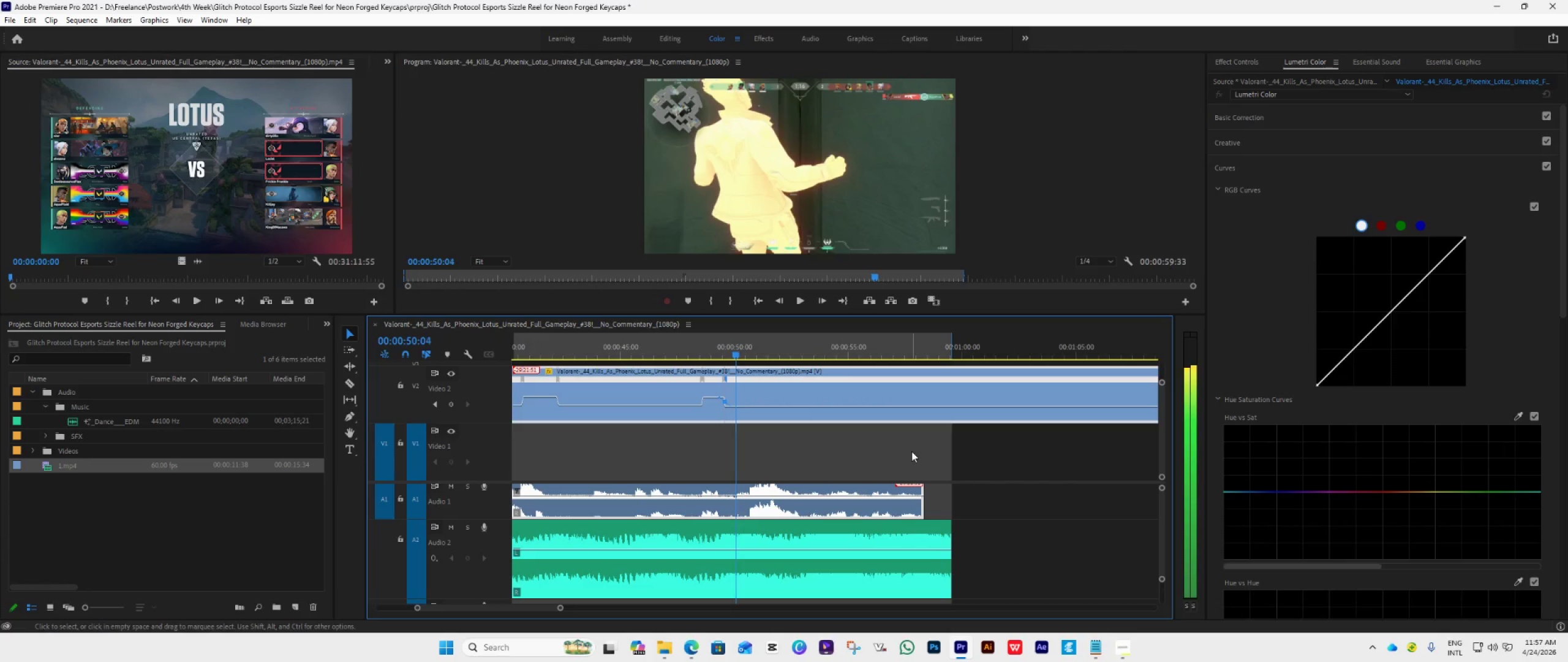 
key(ArrowRight)
 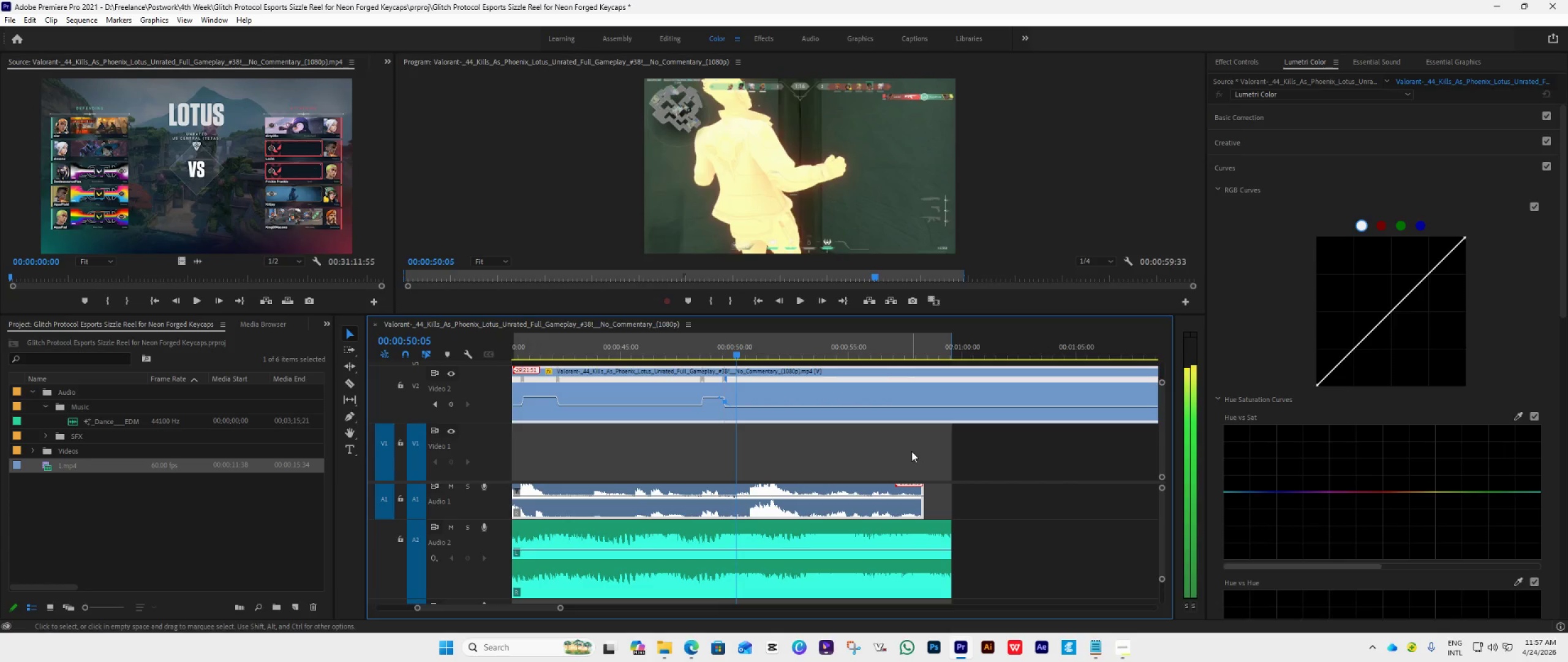 
key(ArrowRight)
 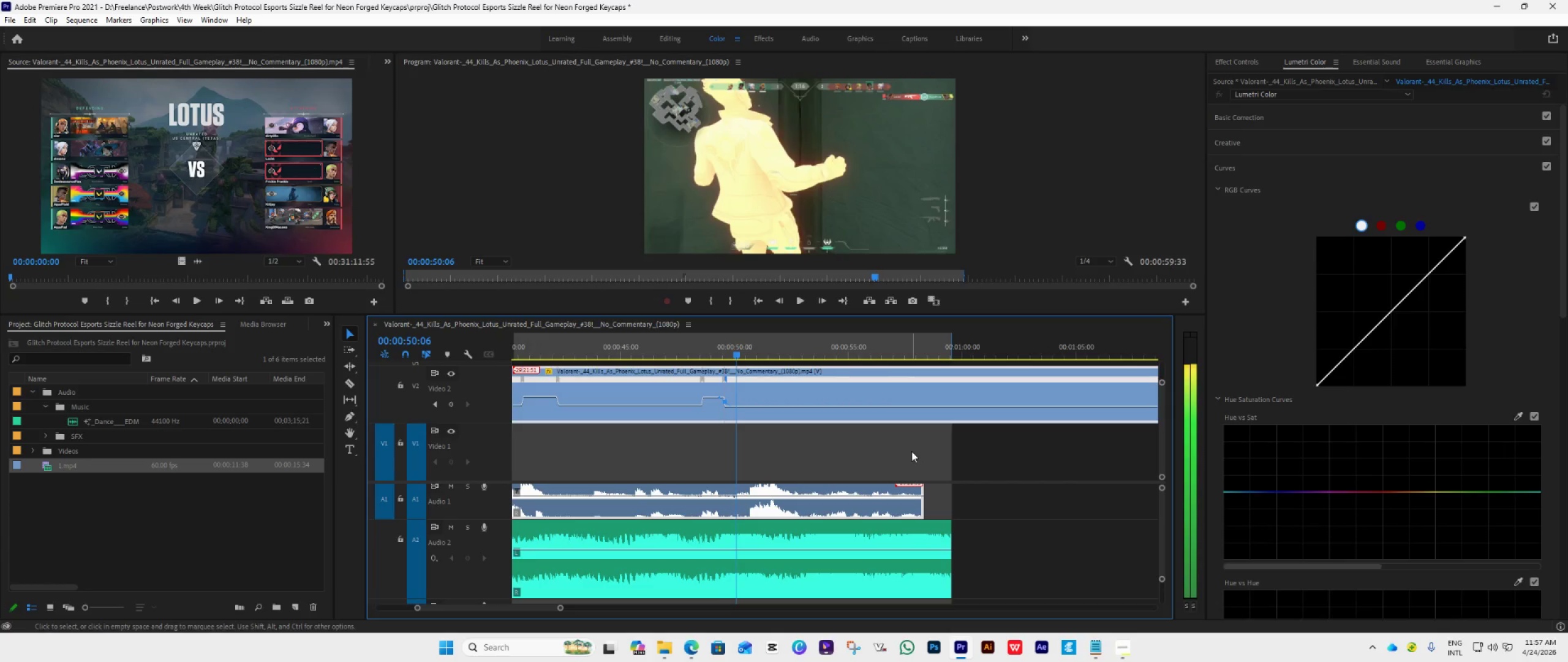 
key(ArrowRight)
 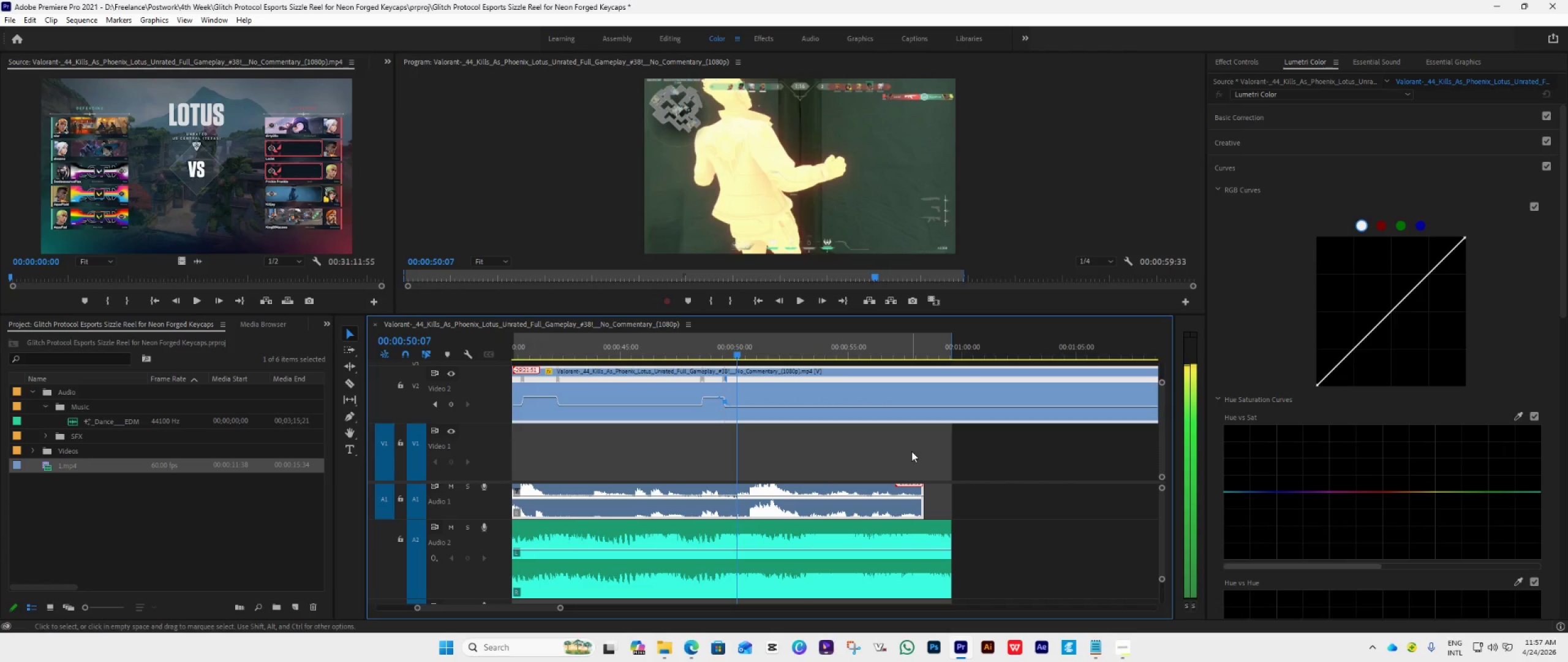 
key(ArrowRight)
 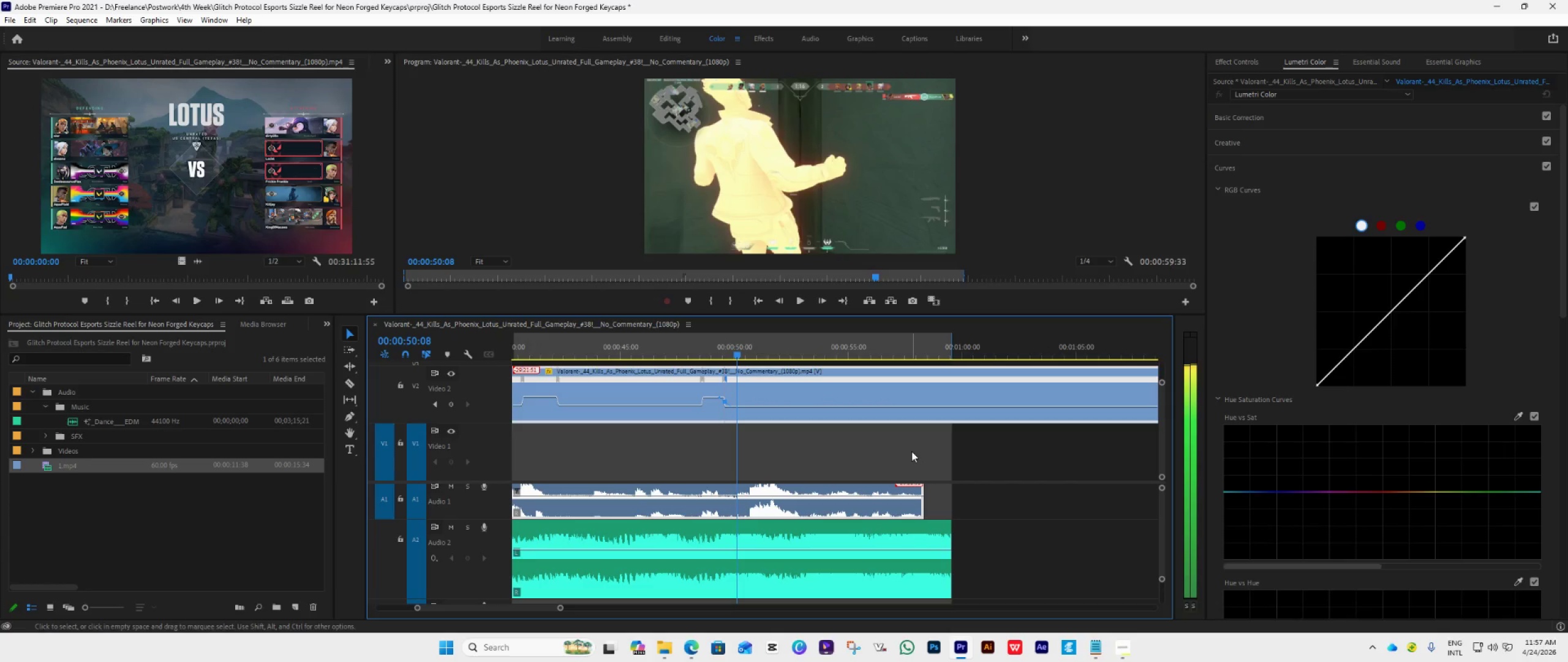 
key(ArrowRight)
 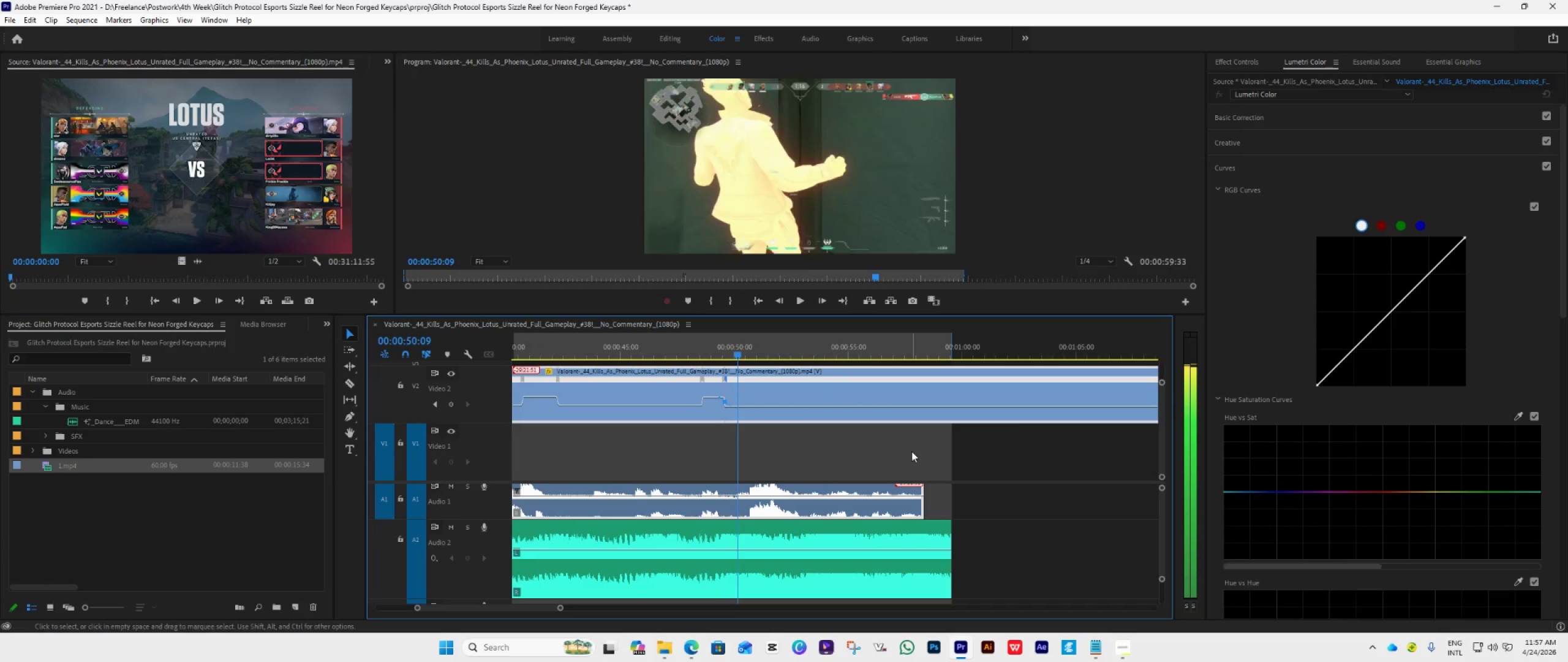 
key(ArrowRight)
 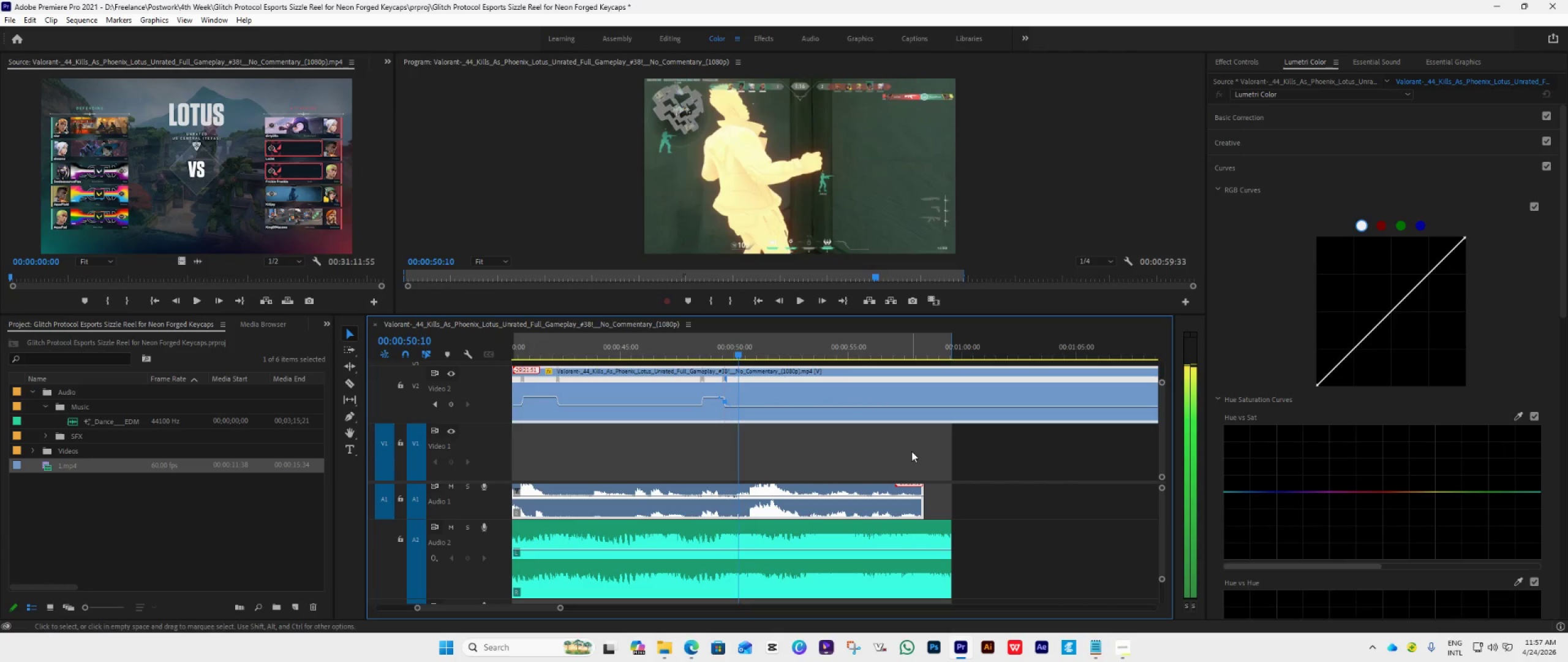 
key(ArrowRight)
 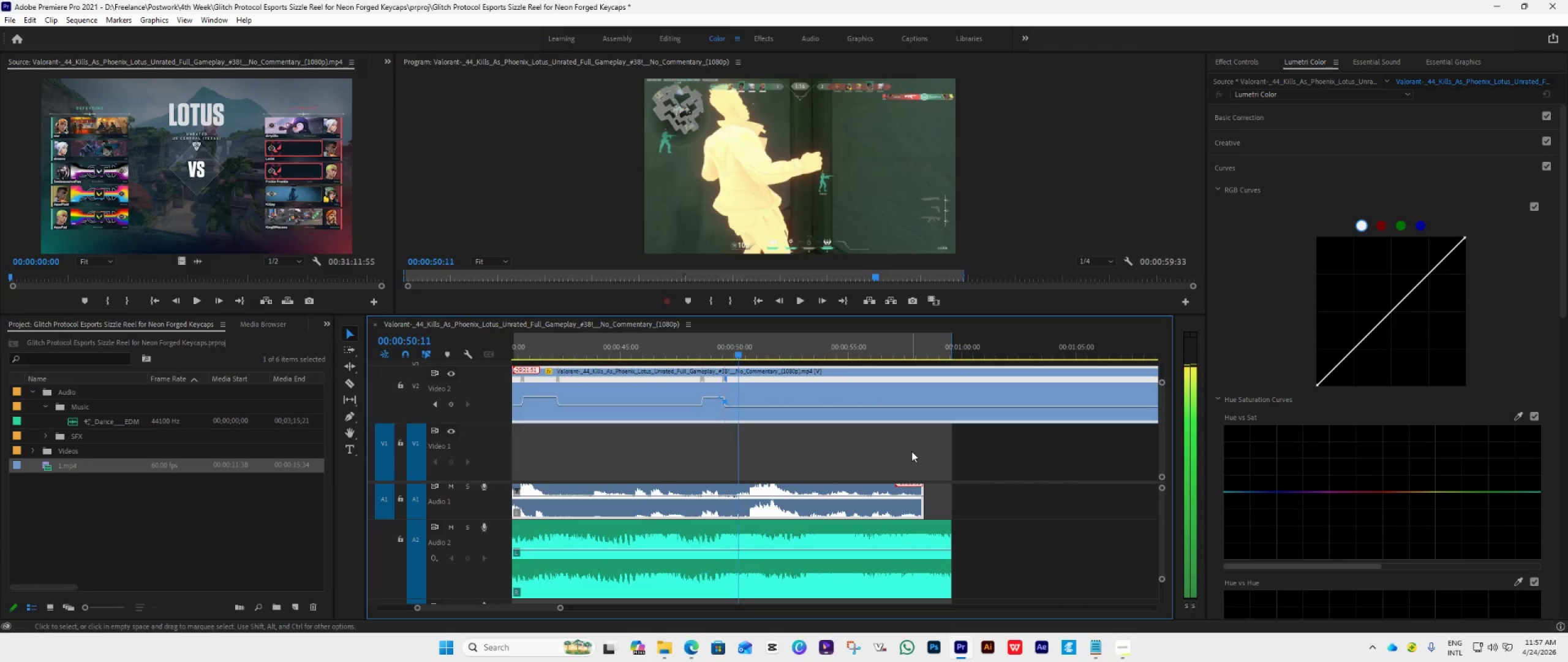 
key(ArrowRight)
 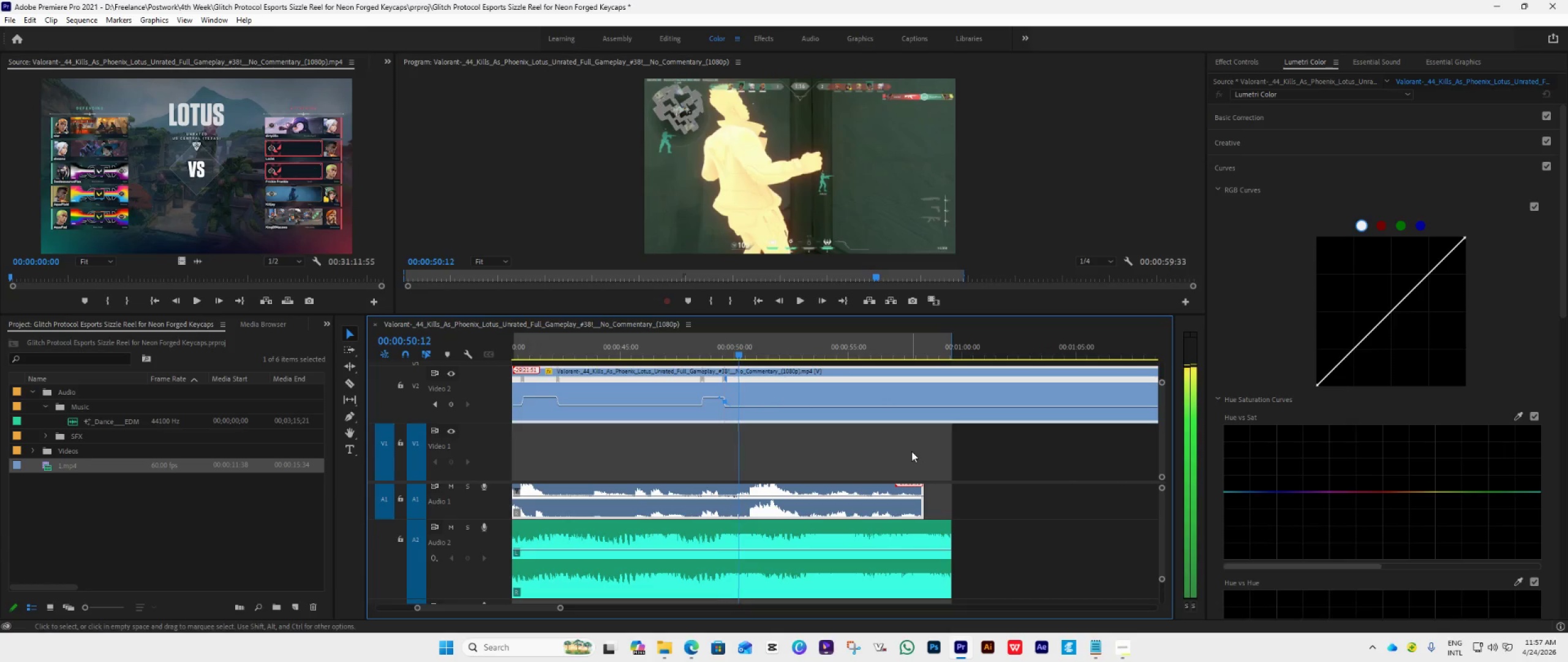 
key(ArrowRight)
 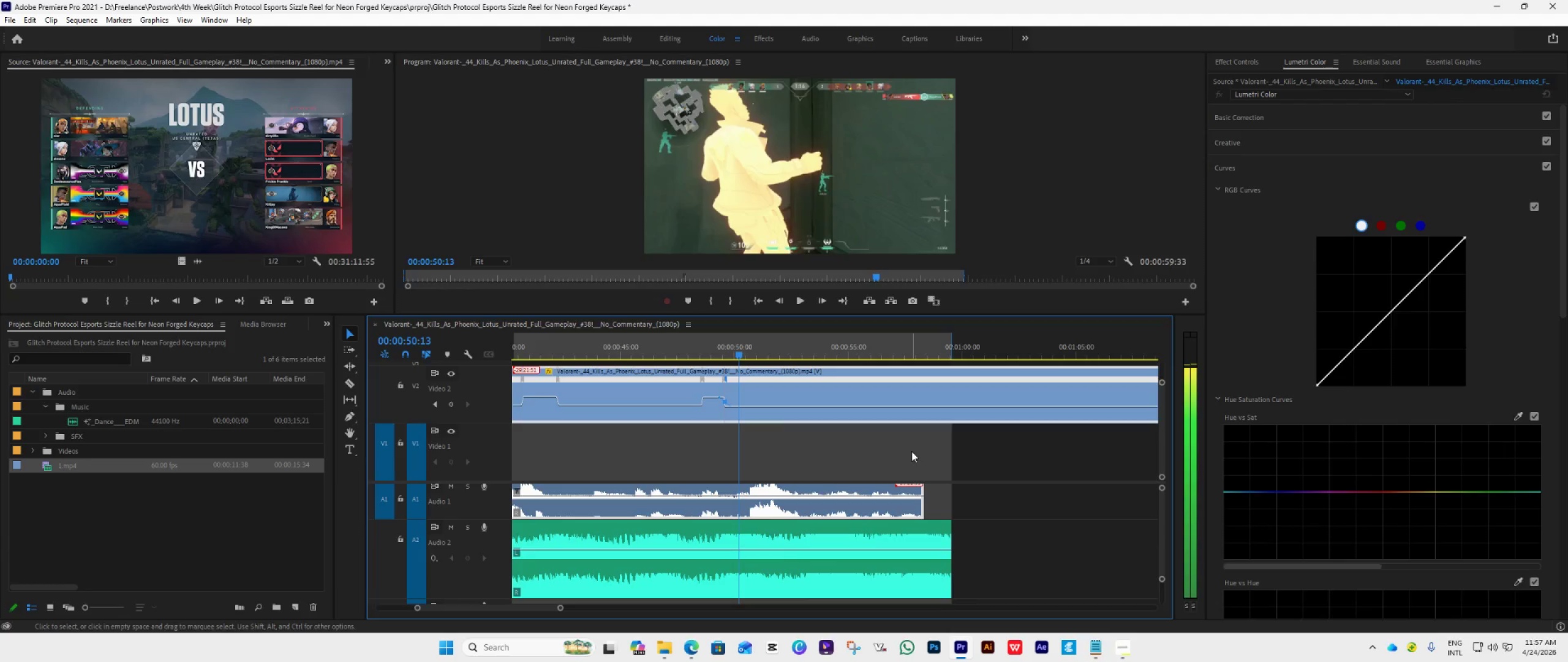 
hold_key(key=ArrowRight, duration=1.53)
 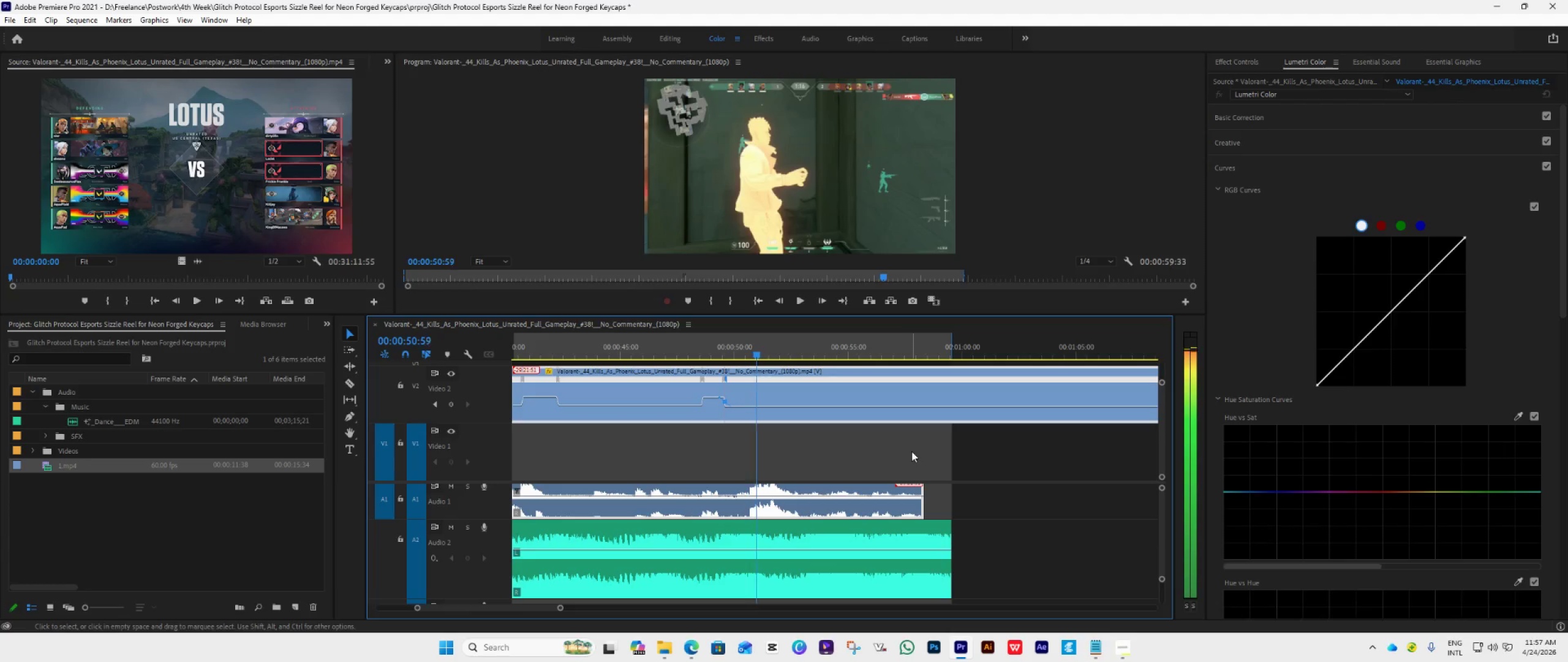 
hold_key(key=ArrowRight, duration=1.51)
 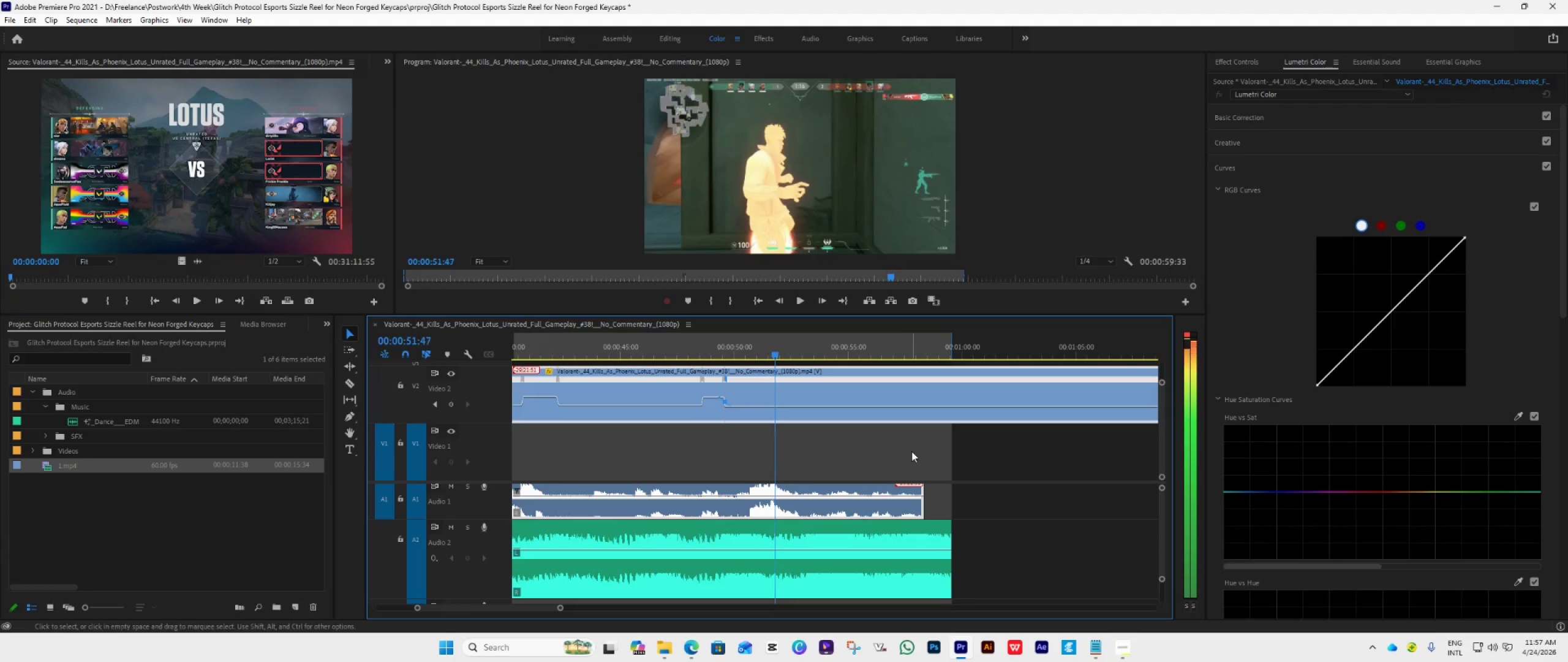 
hold_key(key=ArrowRight, duration=1.52)
 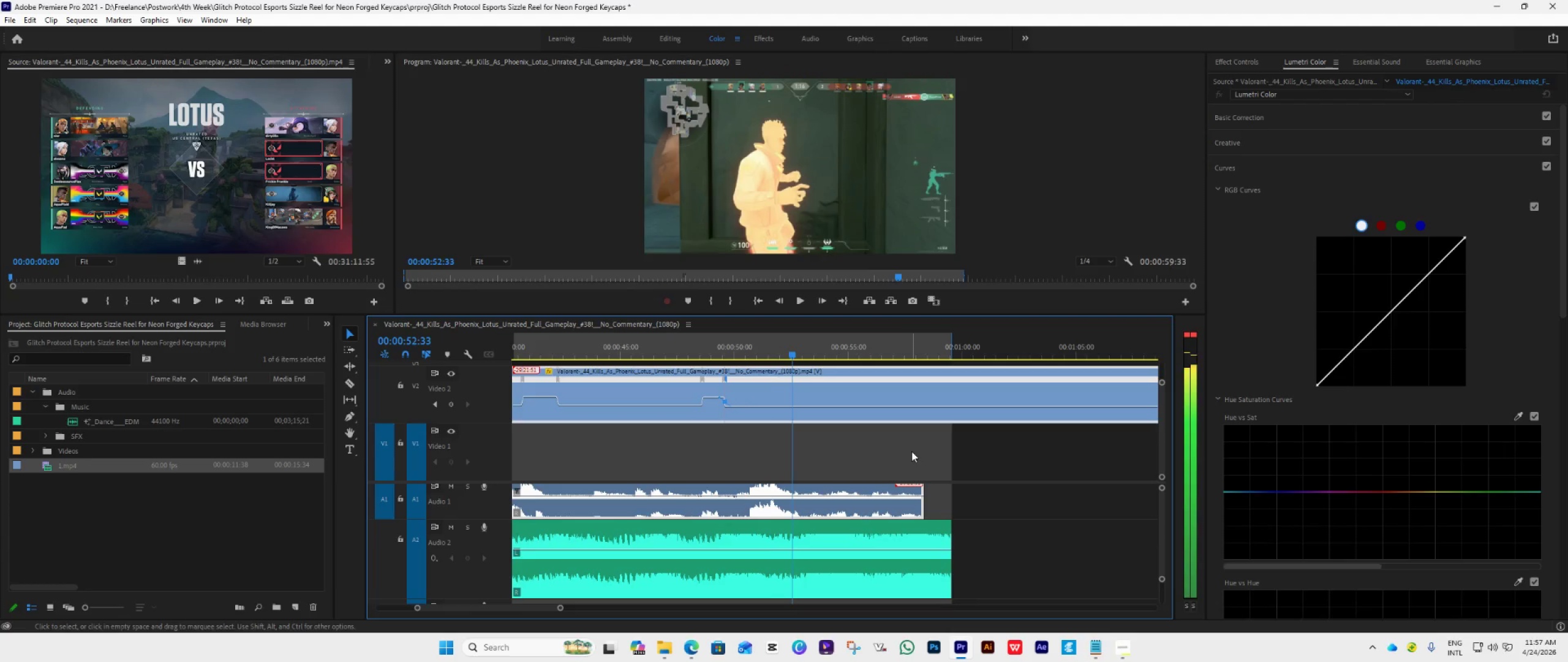 
hold_key(key=ArrowRight, duration=1.51)
 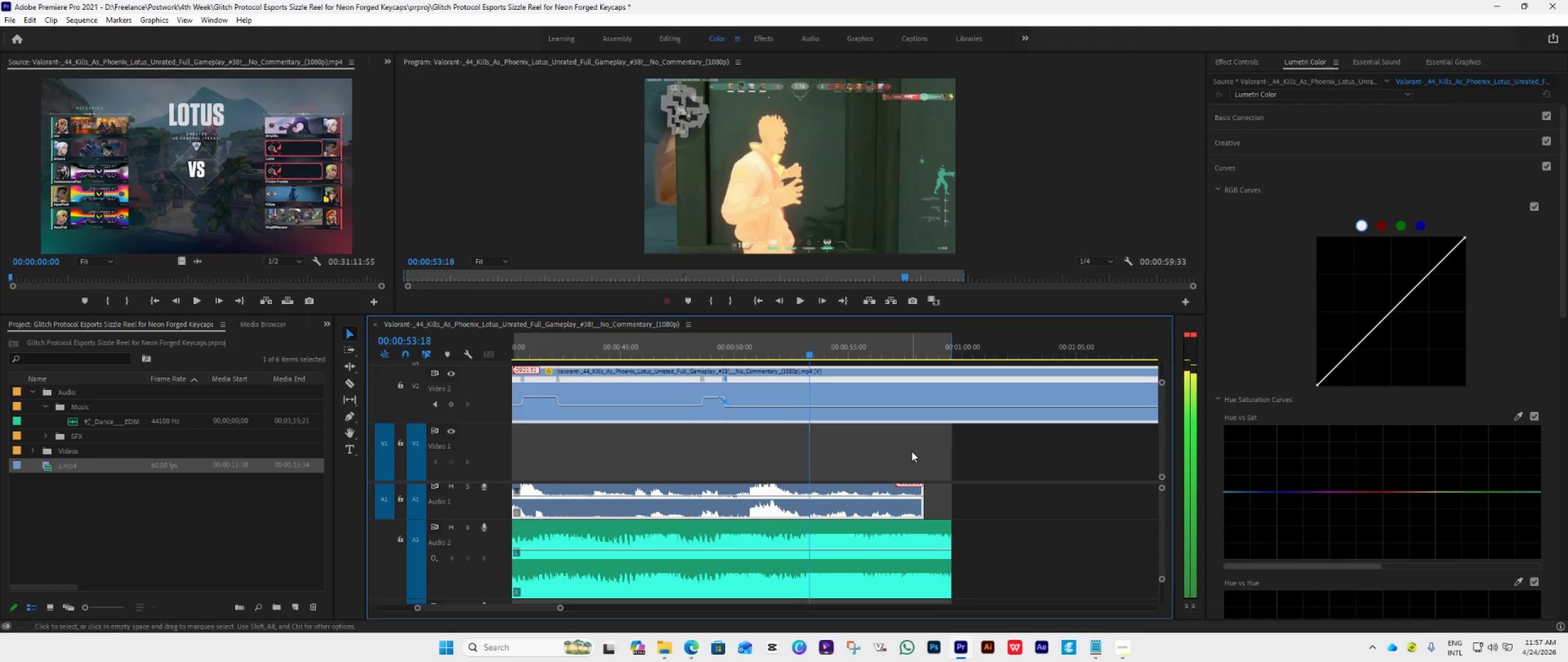 
hold_key(key=ArrowRight, duration=1.53)
 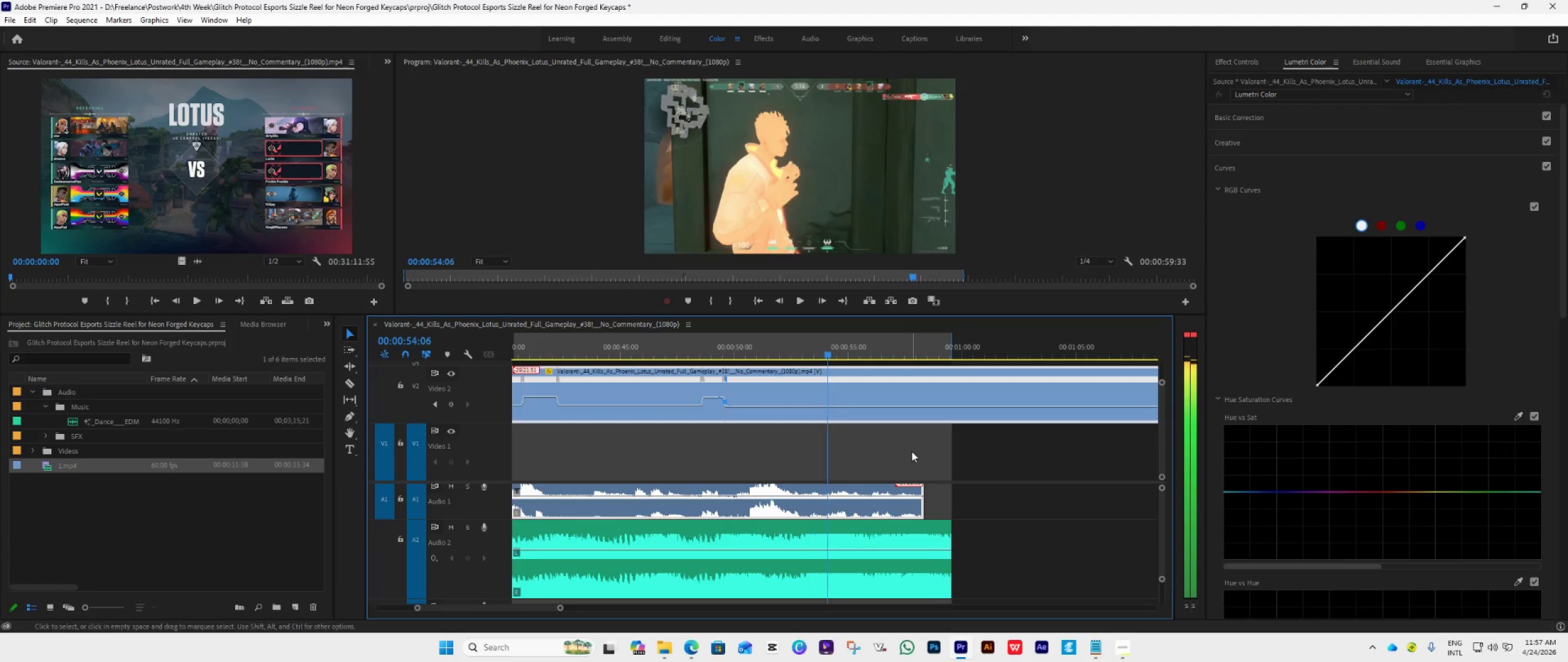 
hold_key(key=ArrowRight, duration=1.5)
 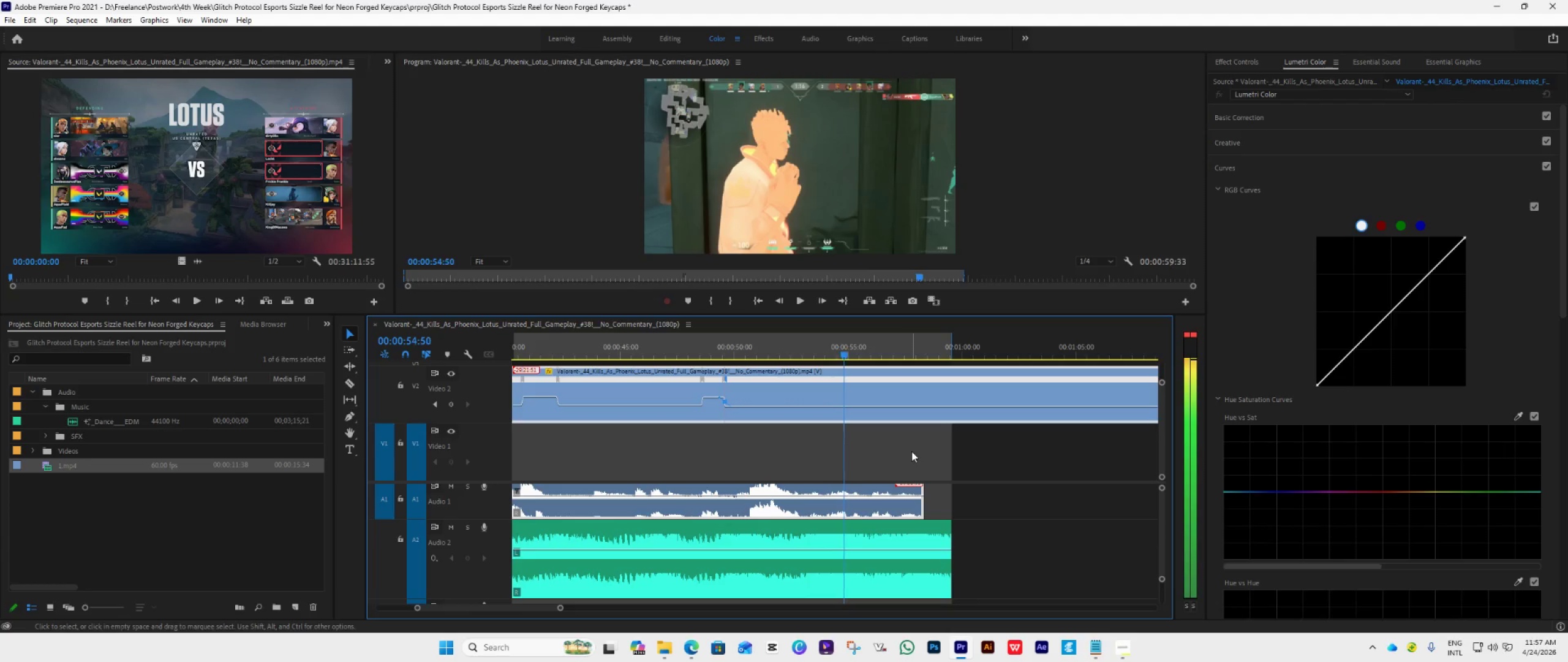 
hold_key(key=ArrowRight, duration=1.51)
 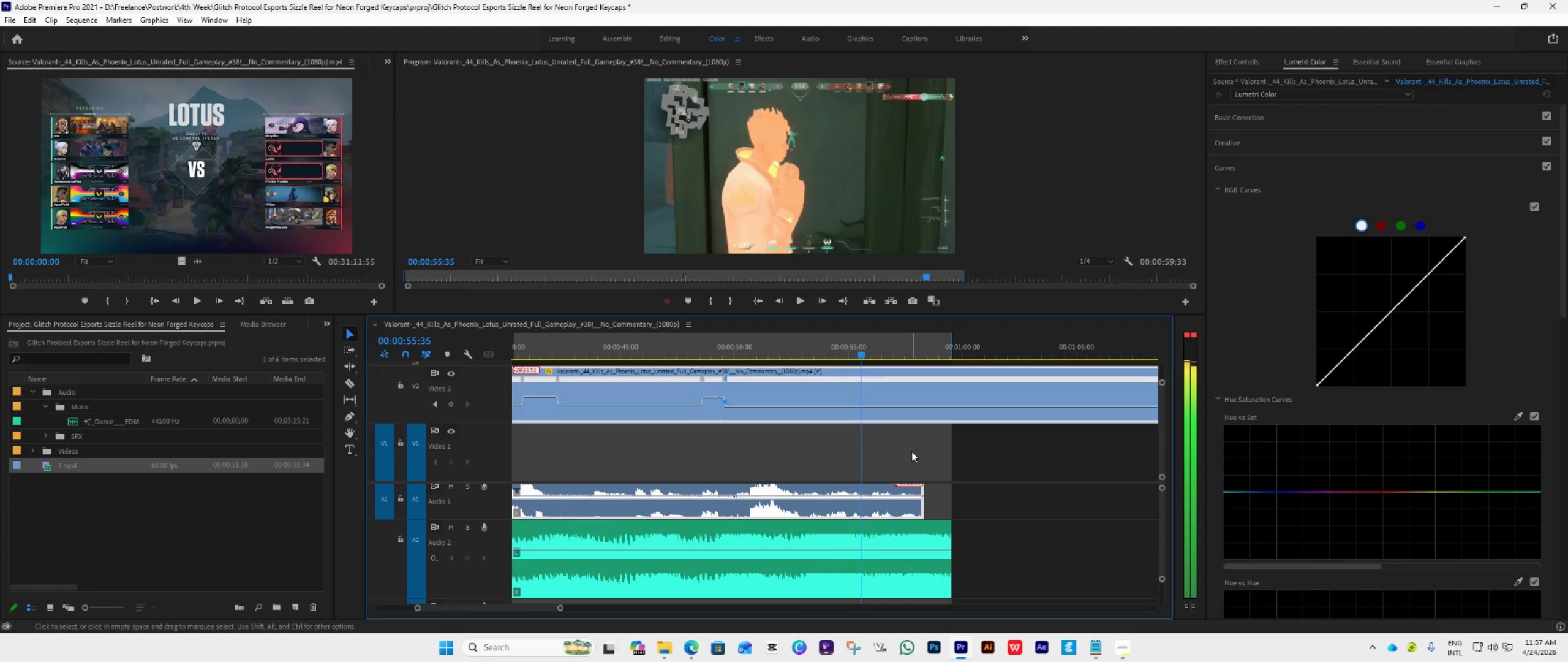 
hold_key(key=ArrowRight, duration=1.5)
 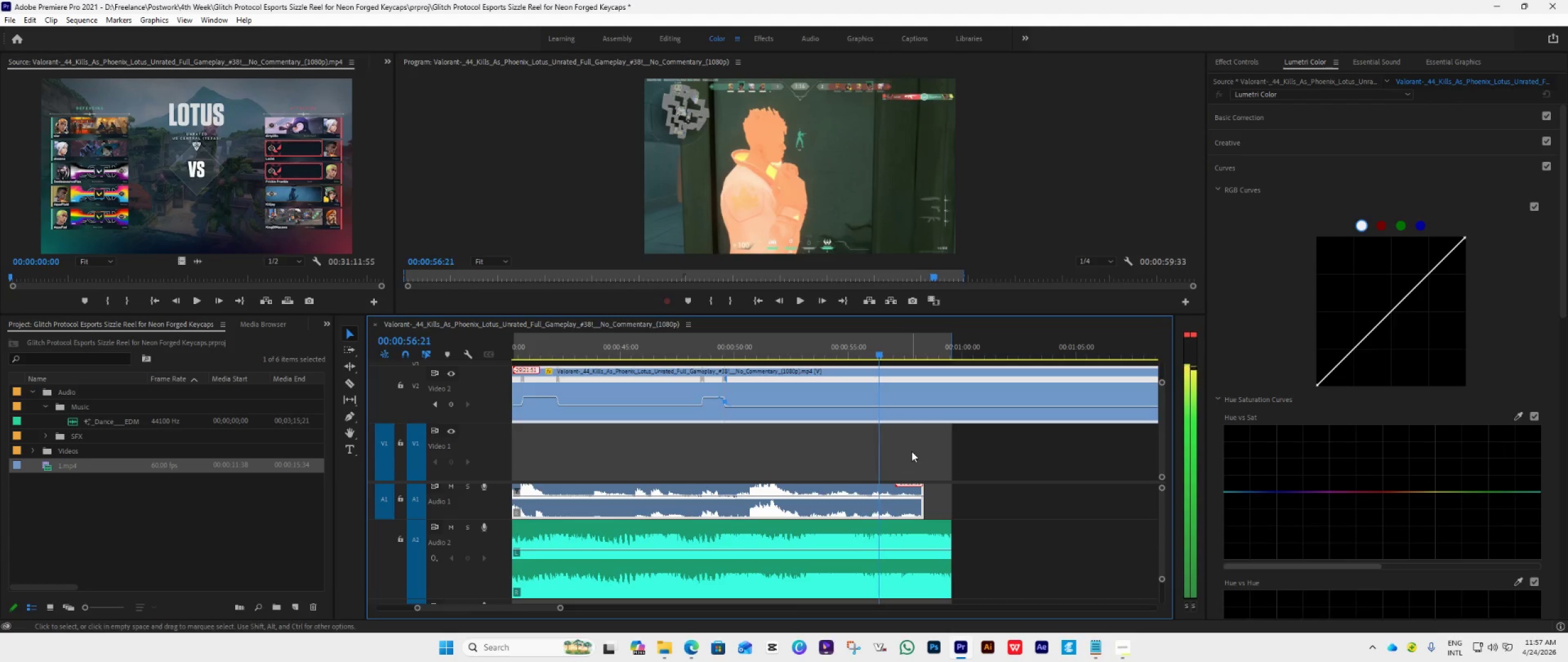 
hold_key(key=ArrowRight, duration=1.52)
 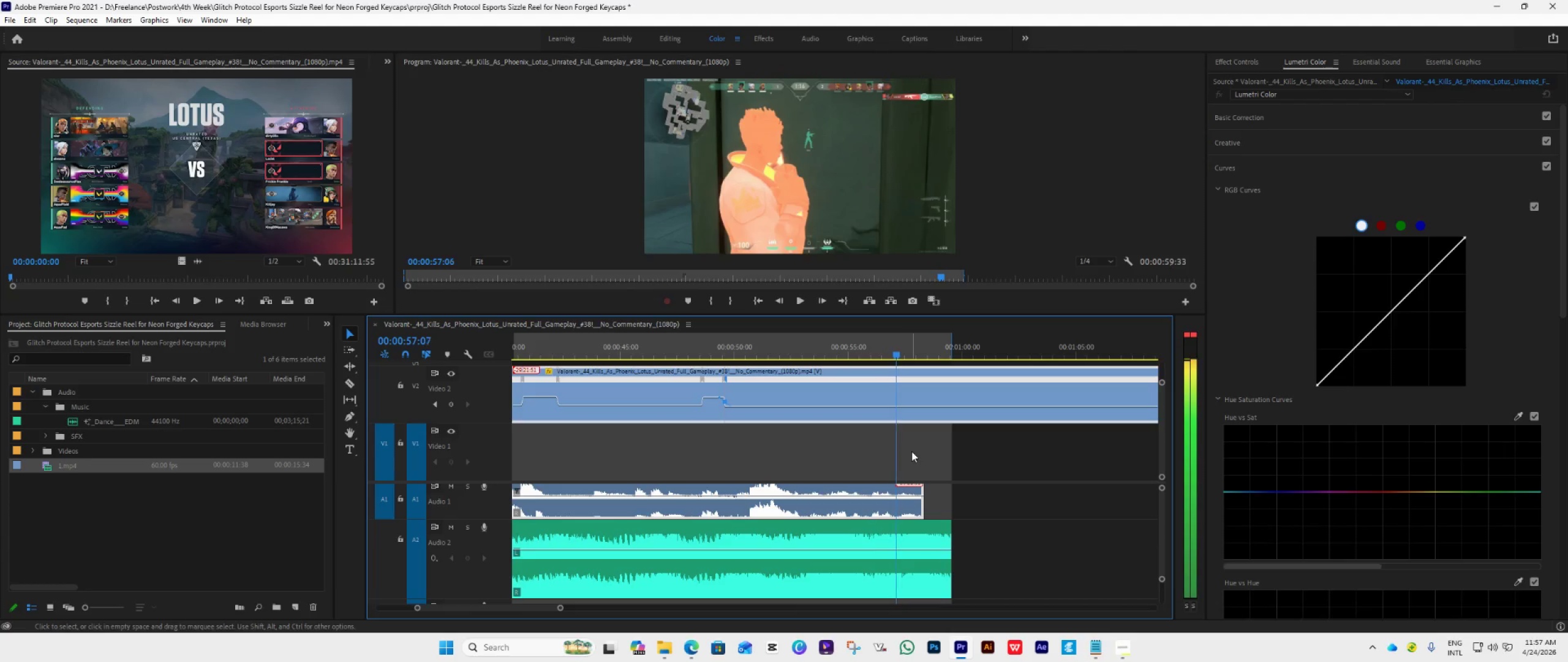 
hold_key(key=ArrowRight, duration=1.52)
 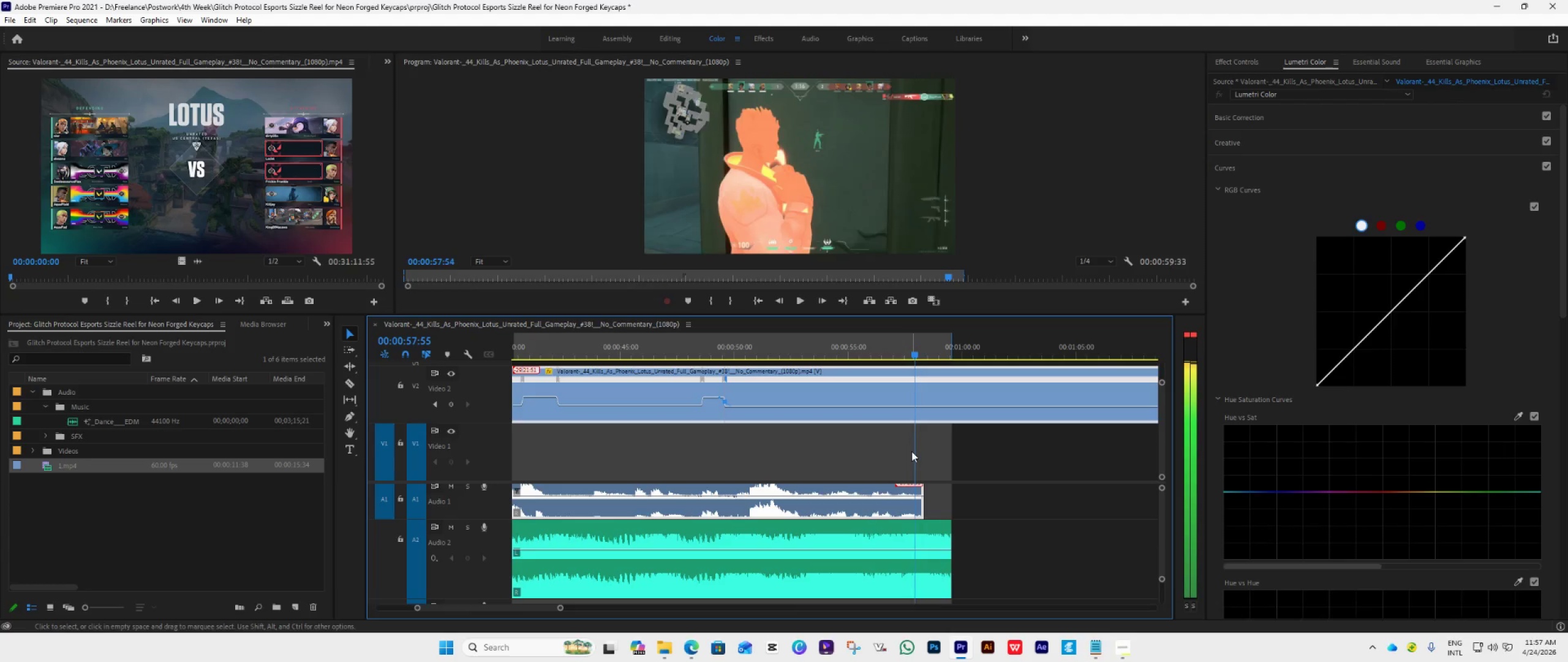 
hold_key(key=ArrowRight, duration=1.51)
 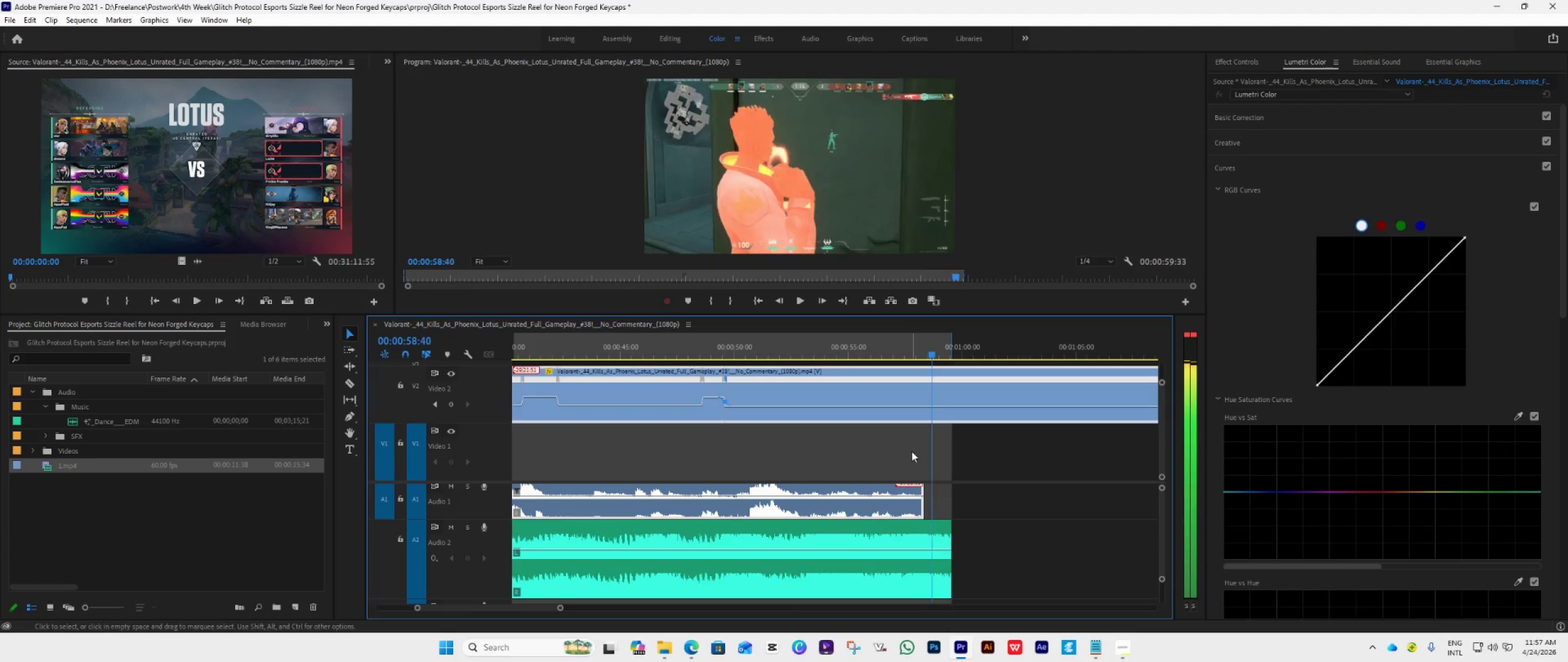 
hold_key(key=ArrowRight, duration=1.5)
 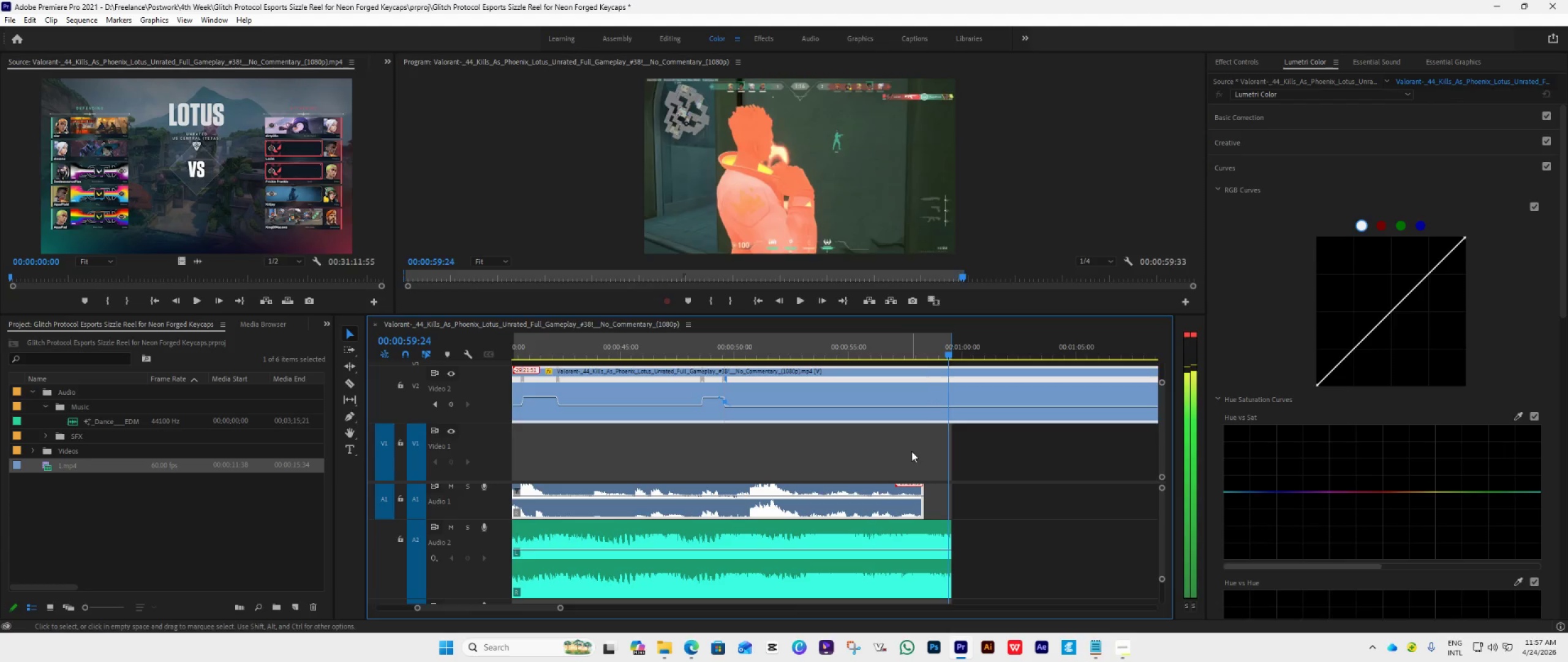 
hold_key(key=ArrowRight, duration=0.67)
 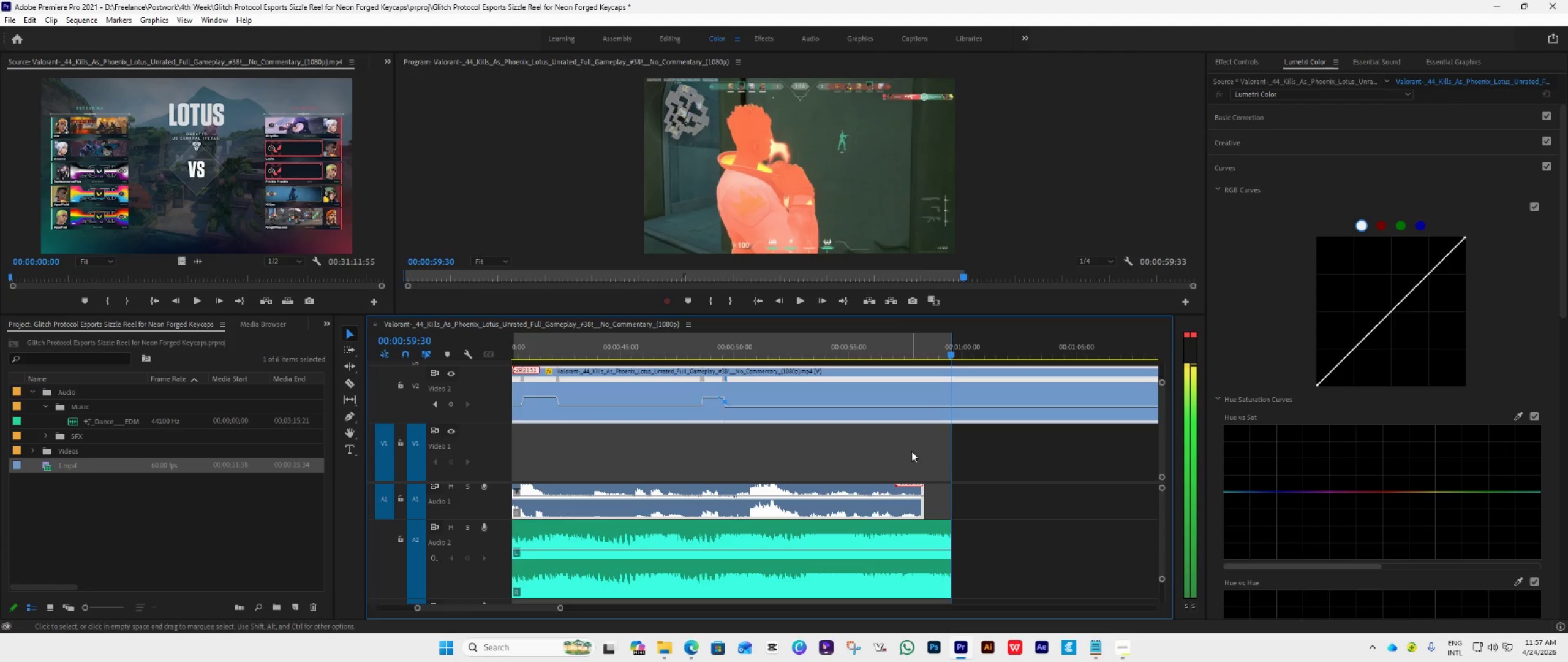 
key(ArrowRight)
 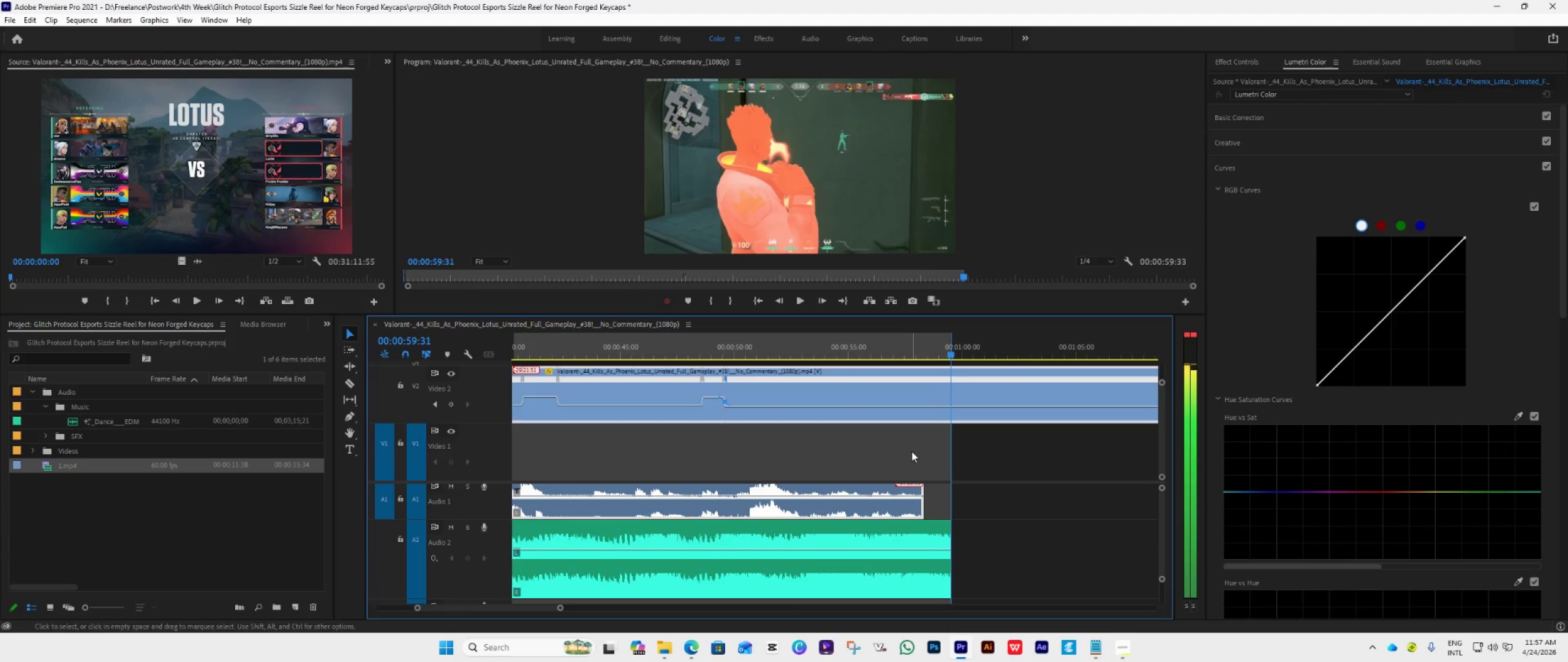 
key(ArrowRight)
 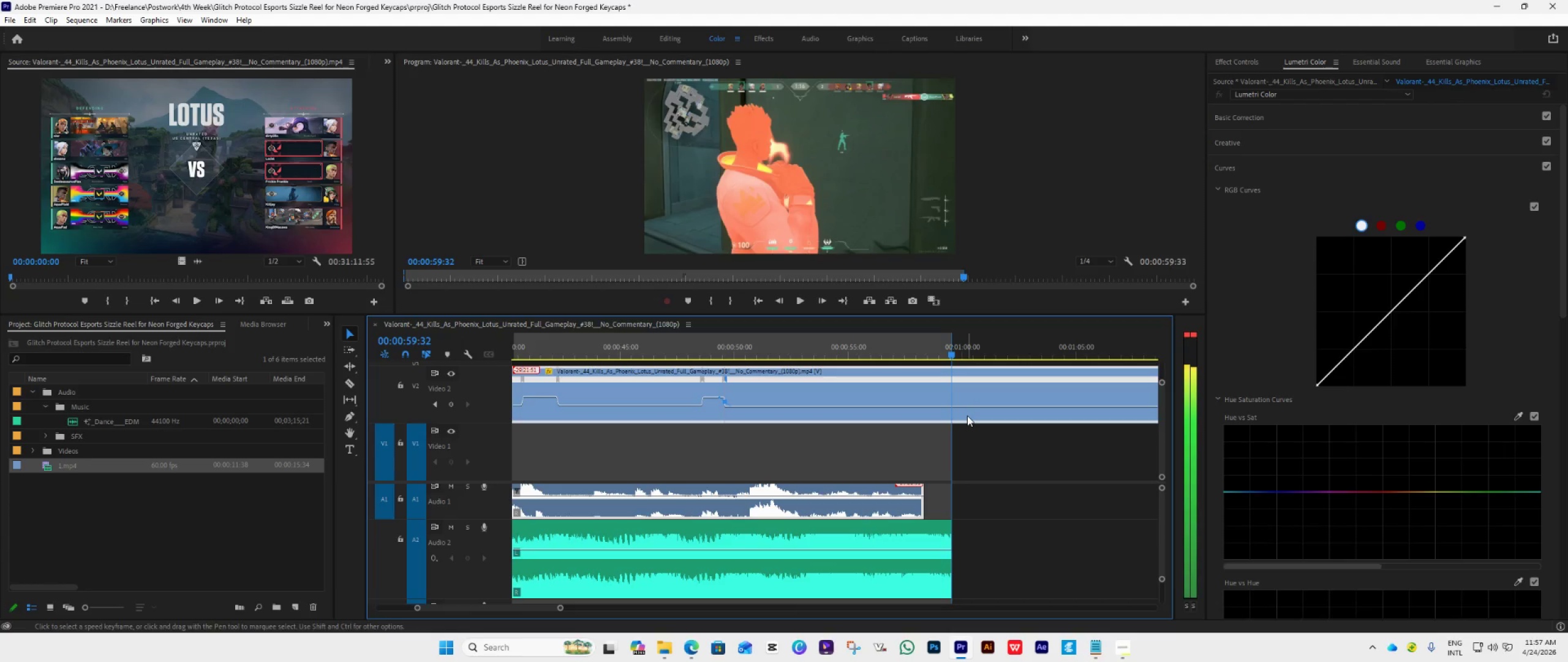 
key(C)
 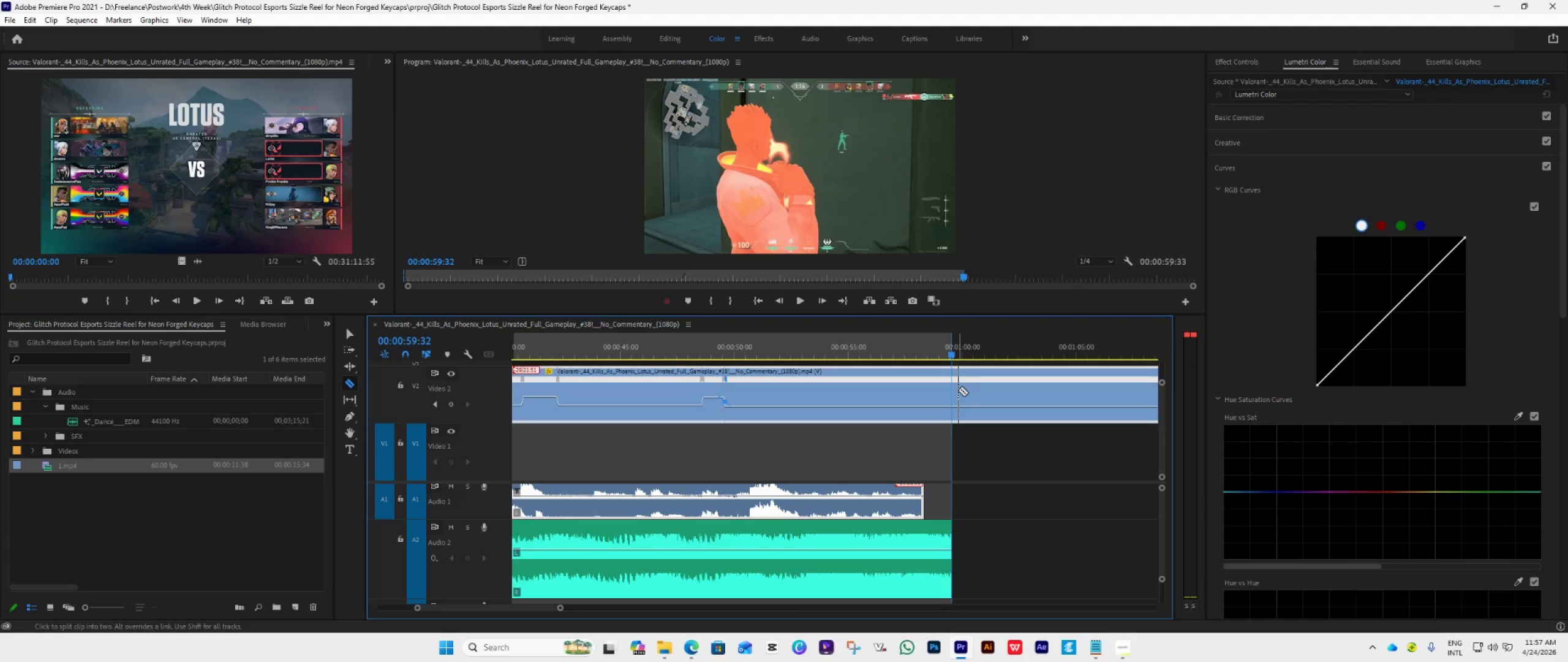 
left_click([957, 390])
 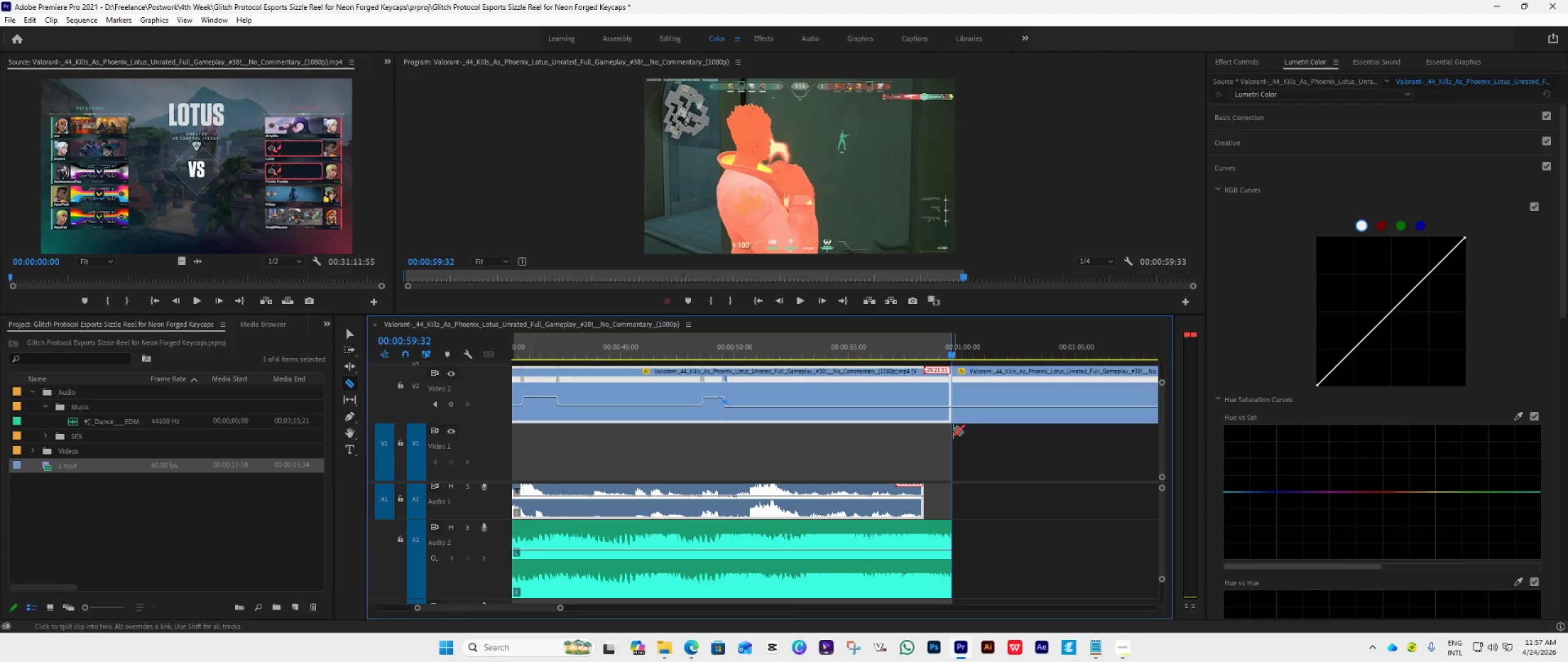 
key(V)
 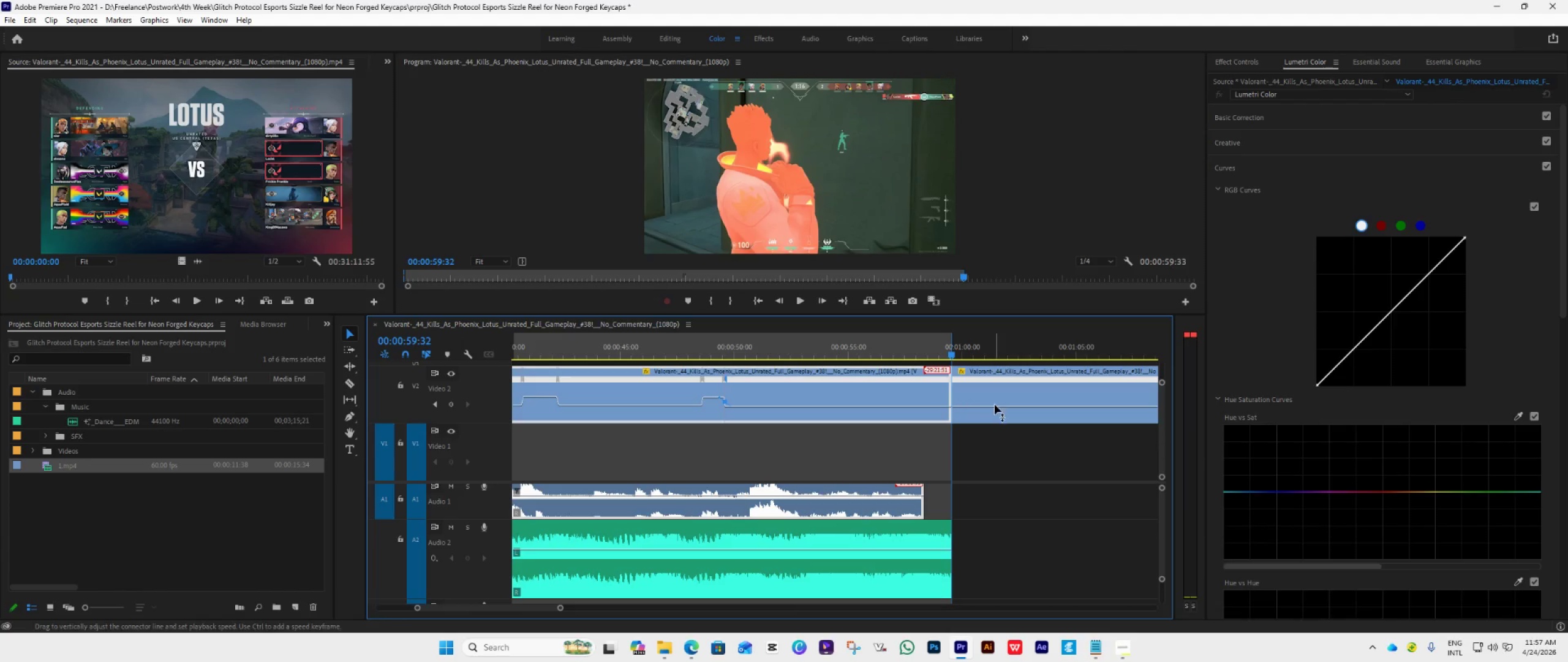 
left_click([997, 403])
 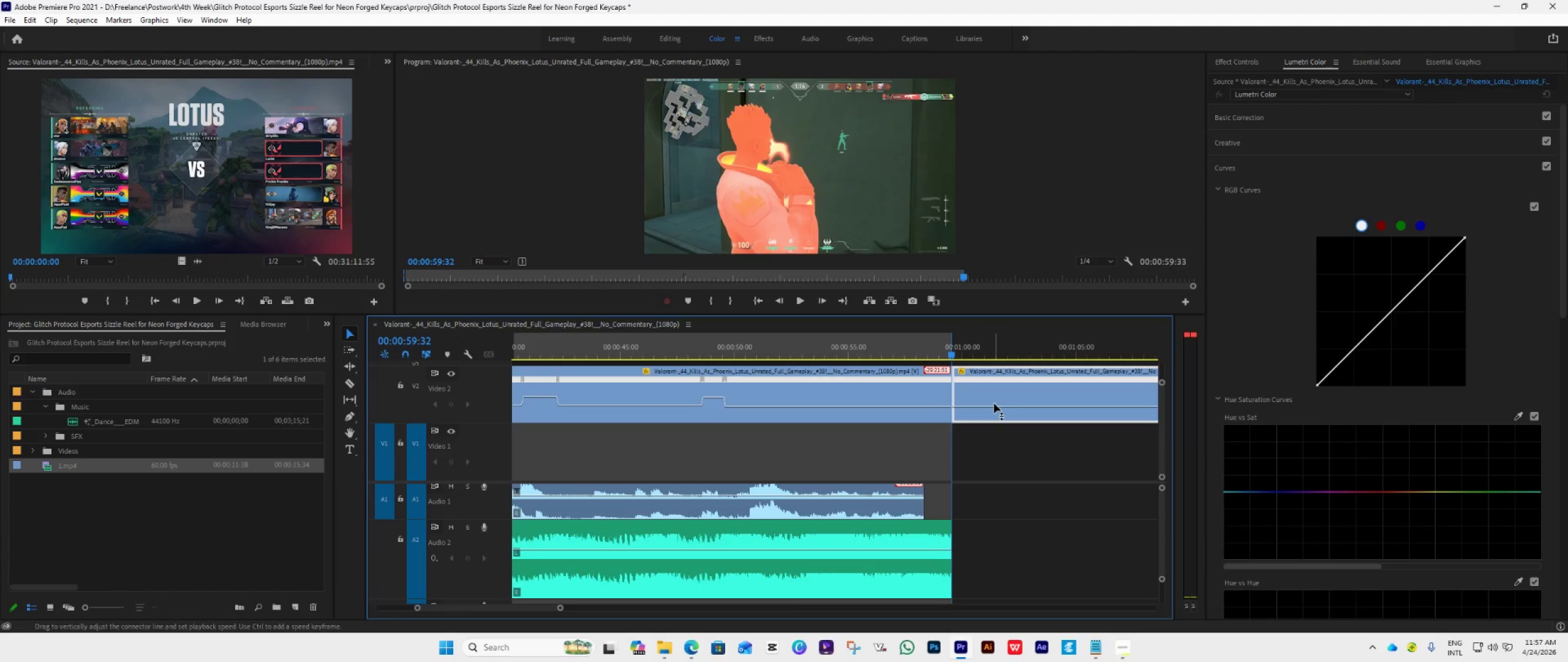 
key(Delete)
 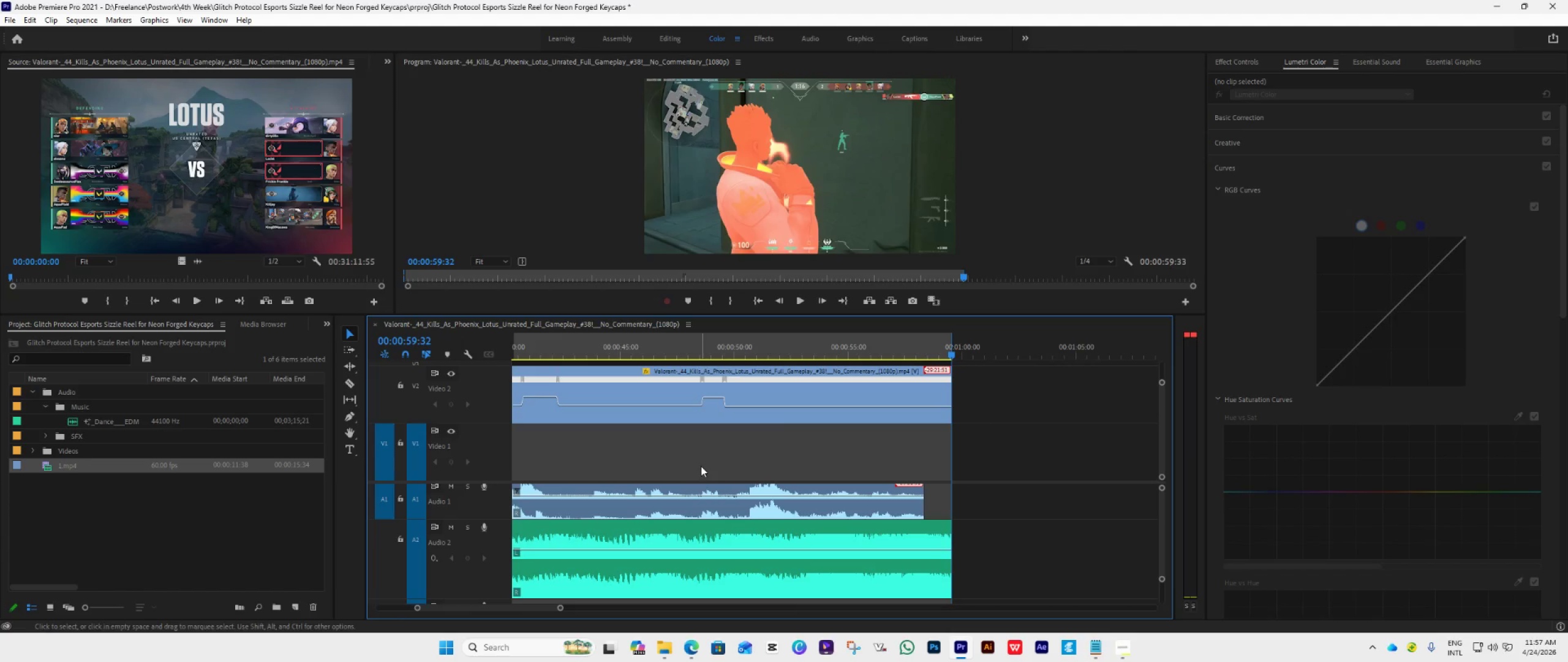 
hold_key(key=AltLeft, duration=0.56)
scroll: coordinate [701, 466], scroll_direction: down, amount: 3.0
 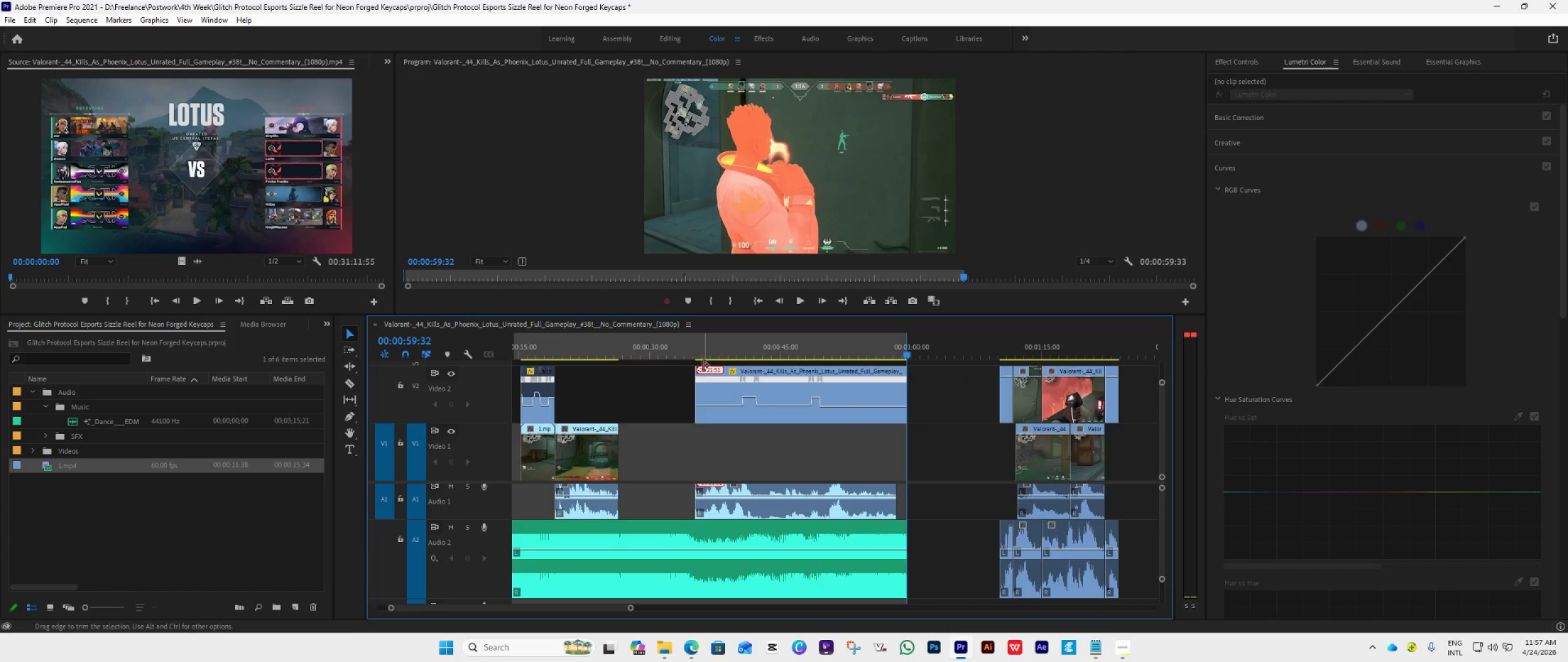 
left_click([693, 358])
 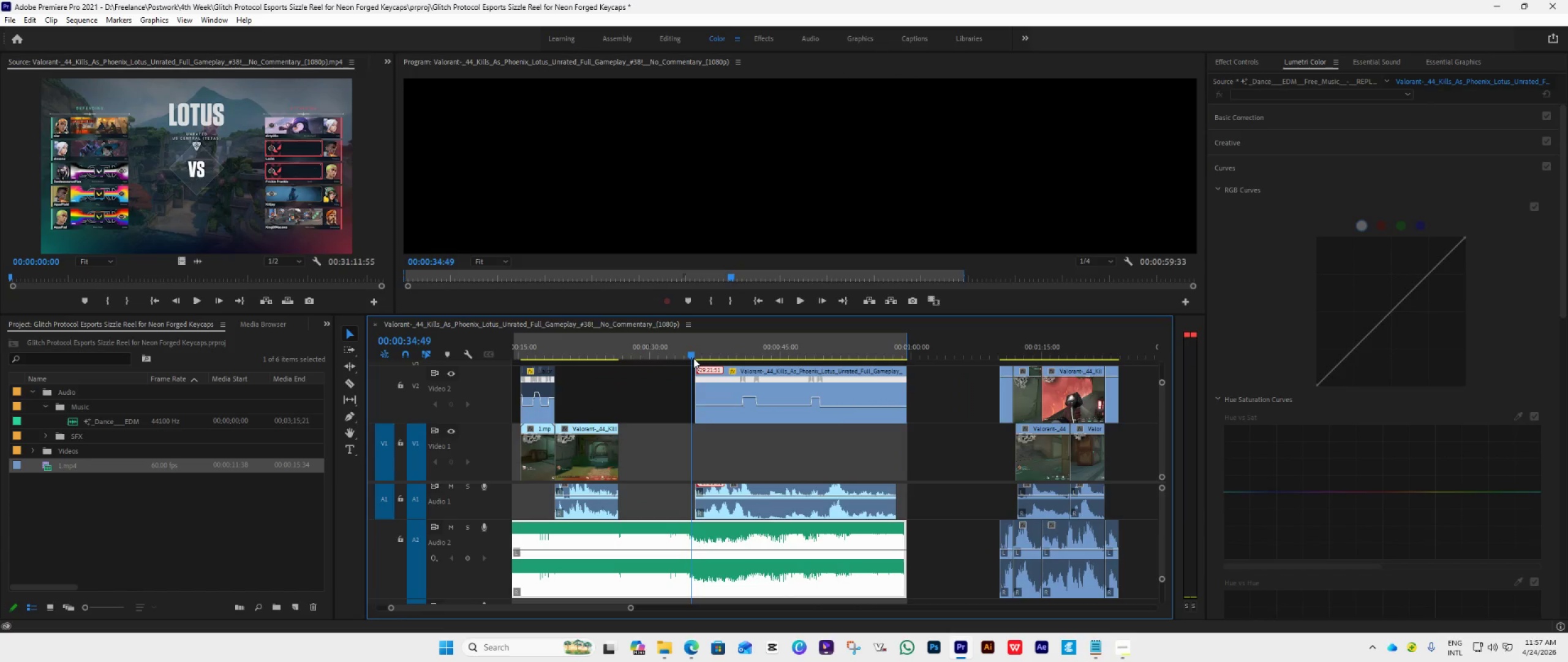 
key(ArrowRight)
 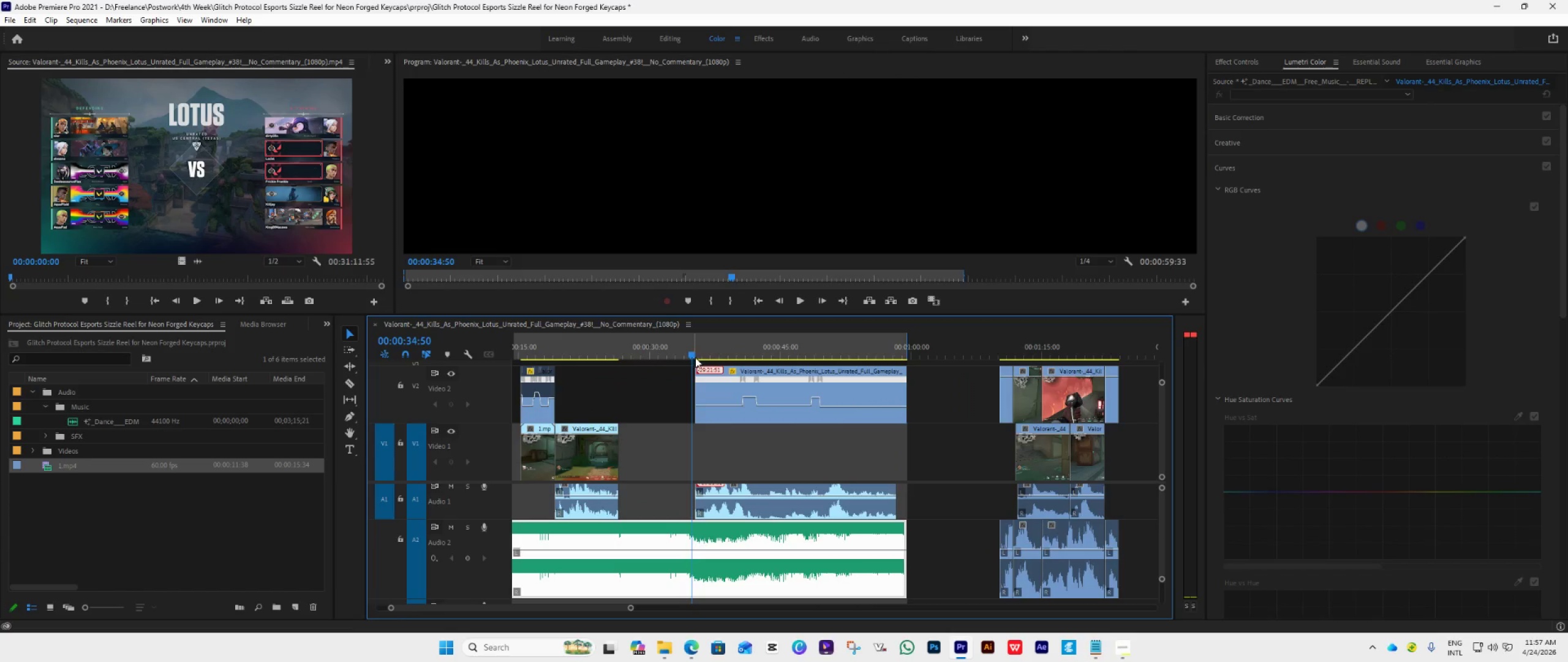 
key(ArrowRight)
 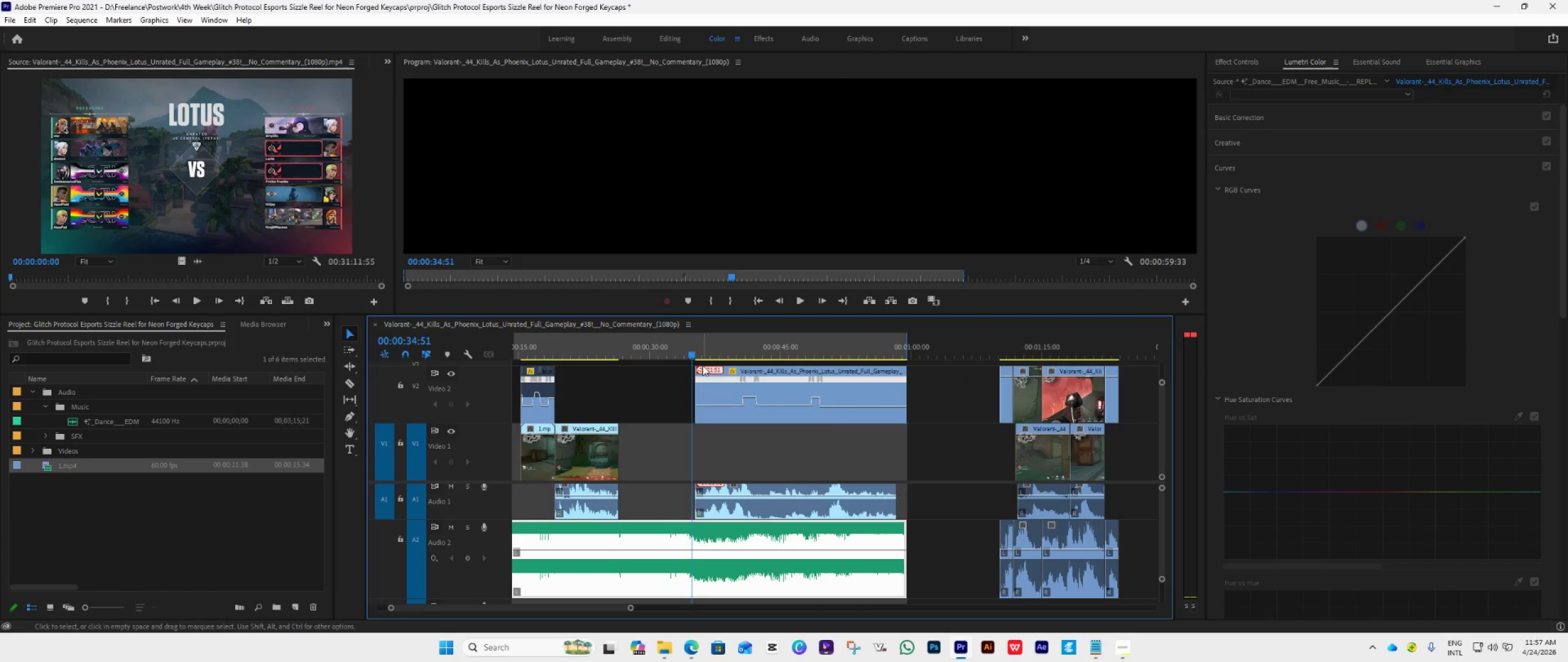 
key(ArrowRight)
 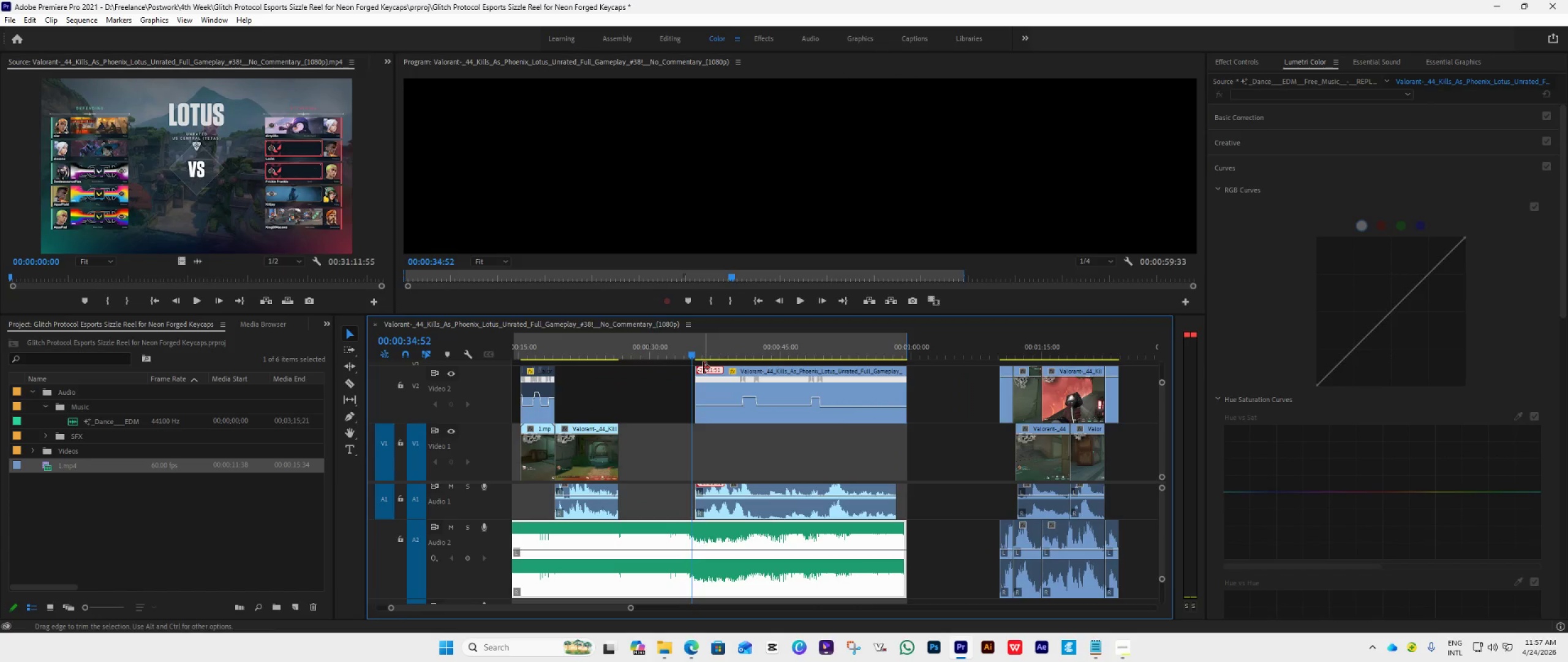 
key(ArrowRight)
 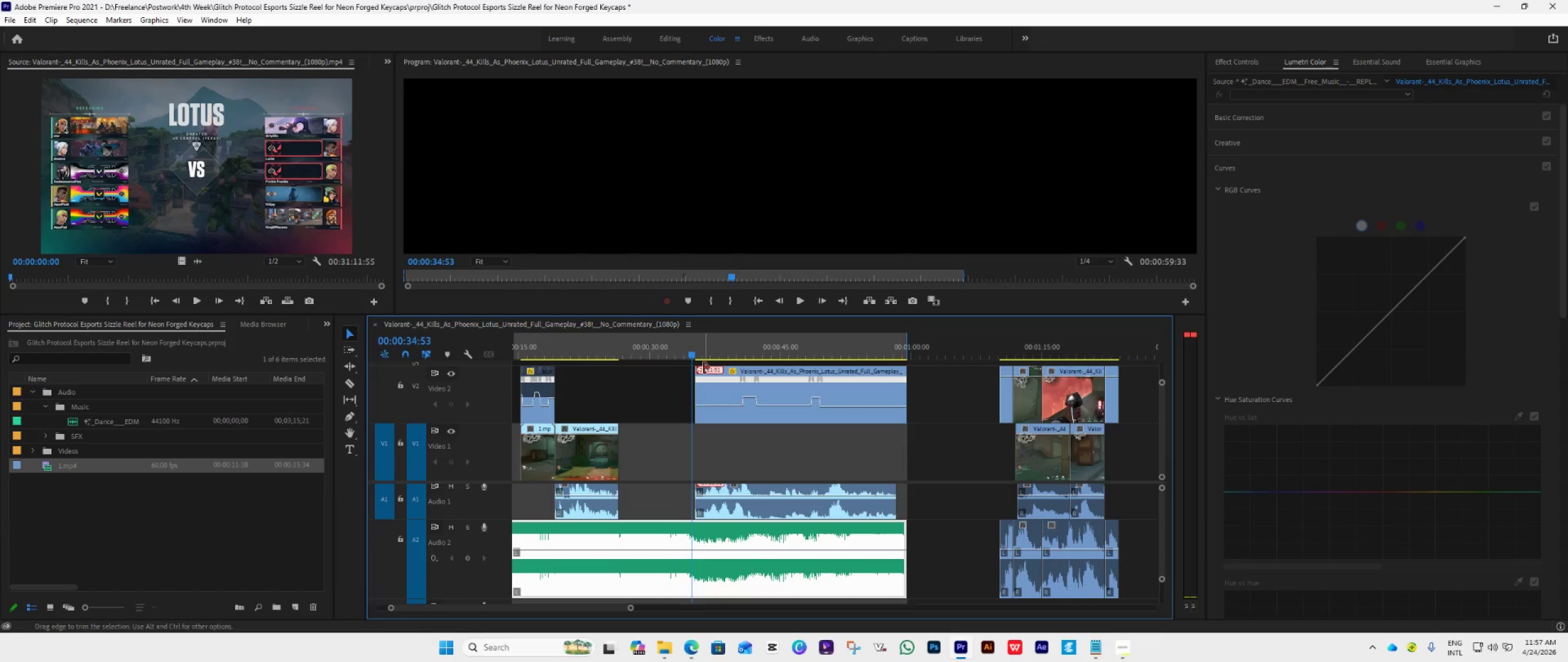 
key(ArrowRight)
 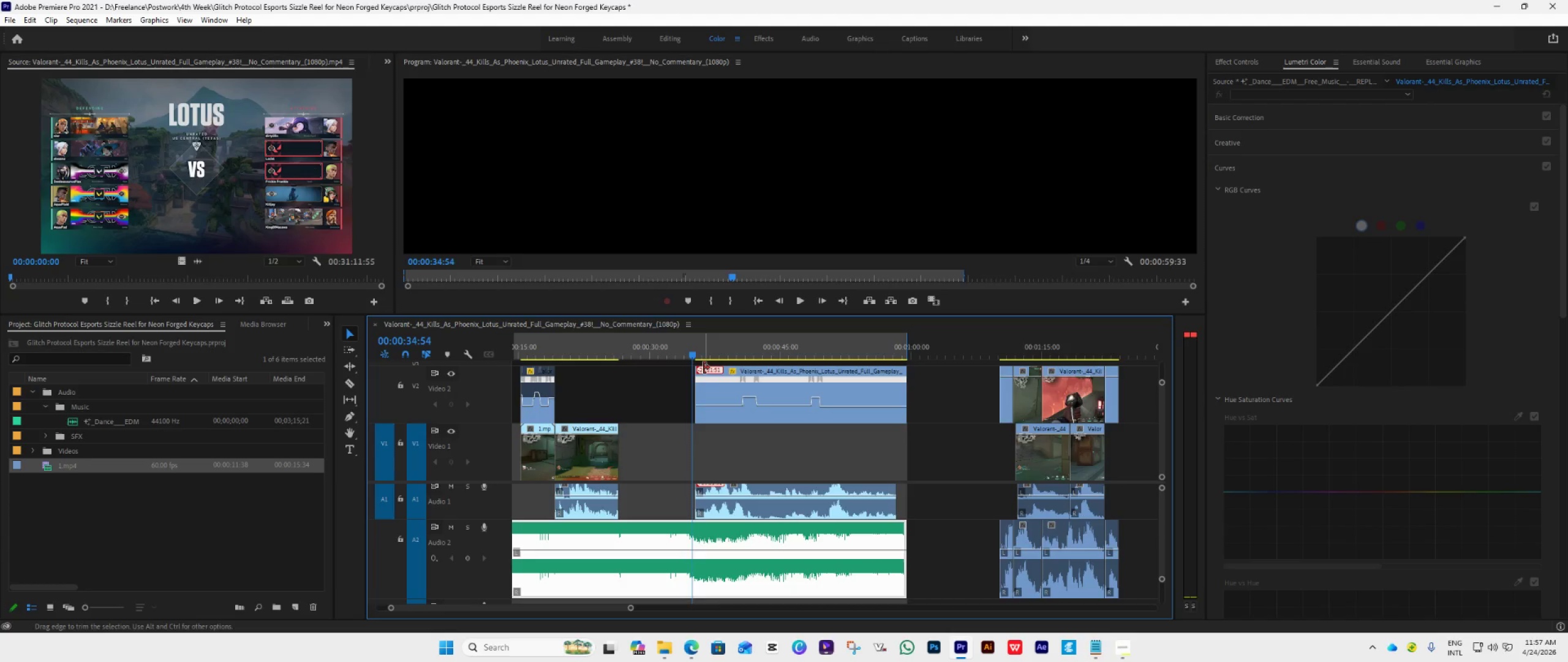 
key(ArrowRight)
 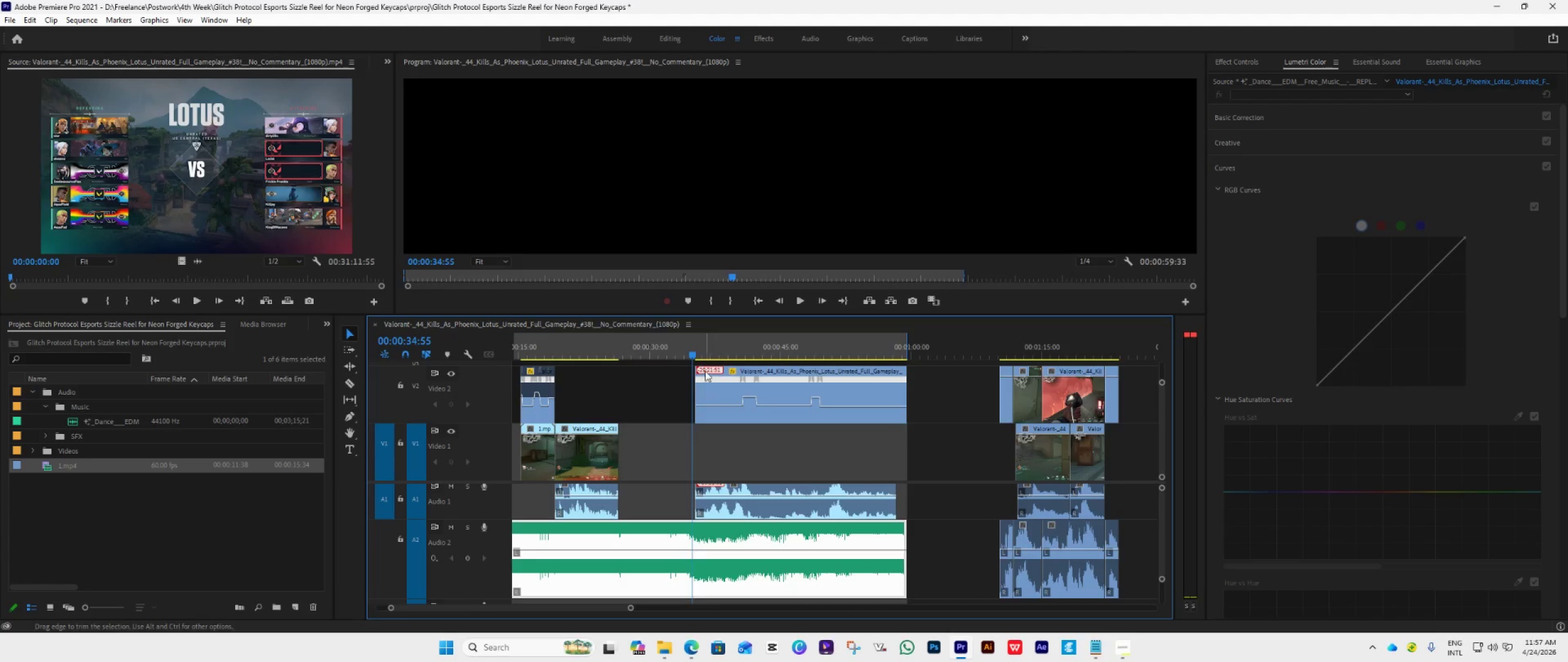 
key(ArrowRight)
 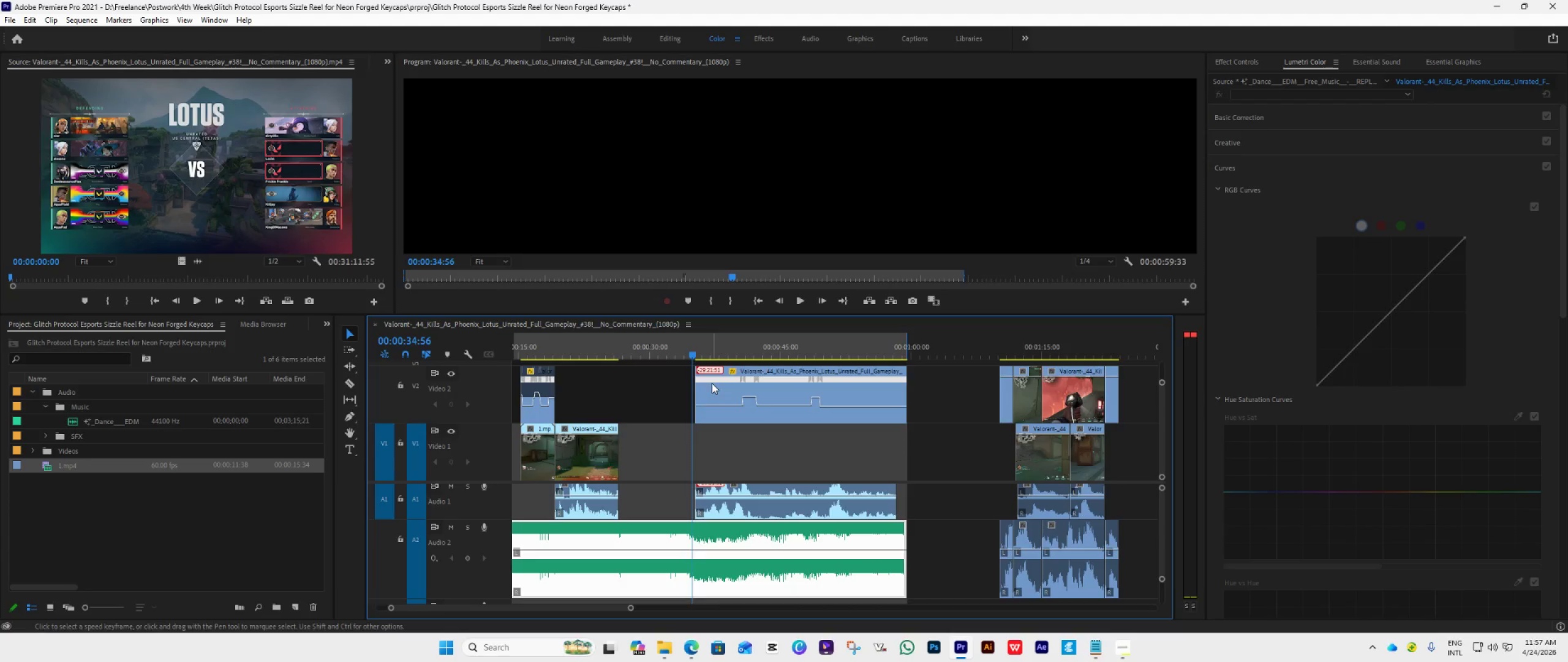 
key(ArrowRight)
 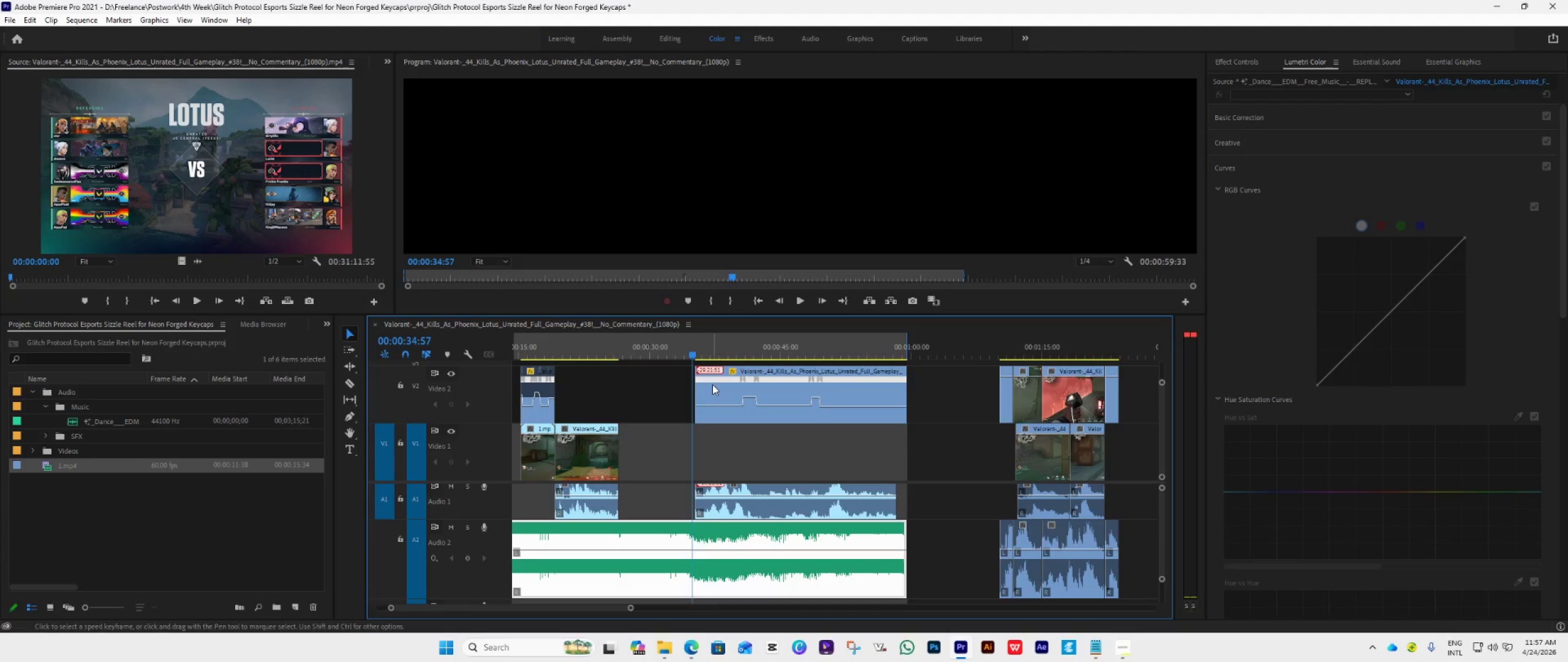 
key(ArrowRight)
 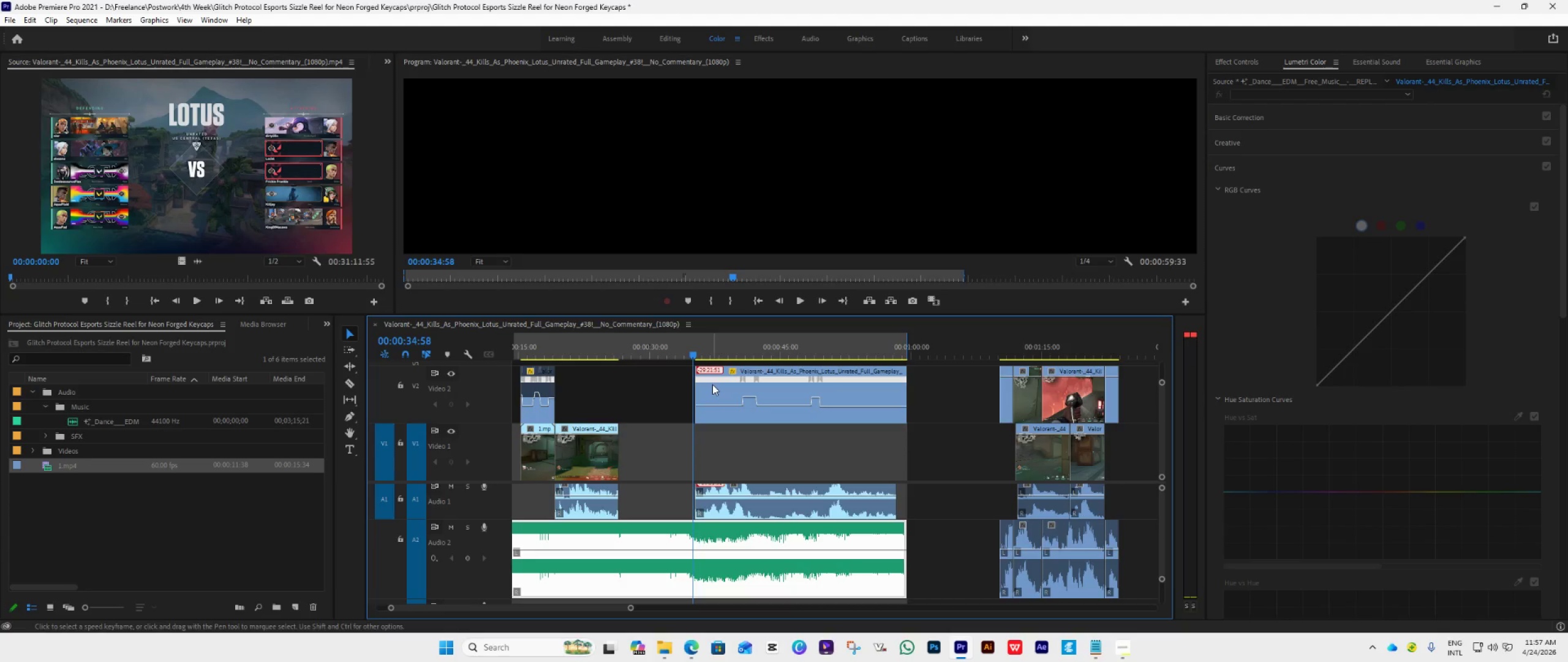 
key(ArrowRight)
 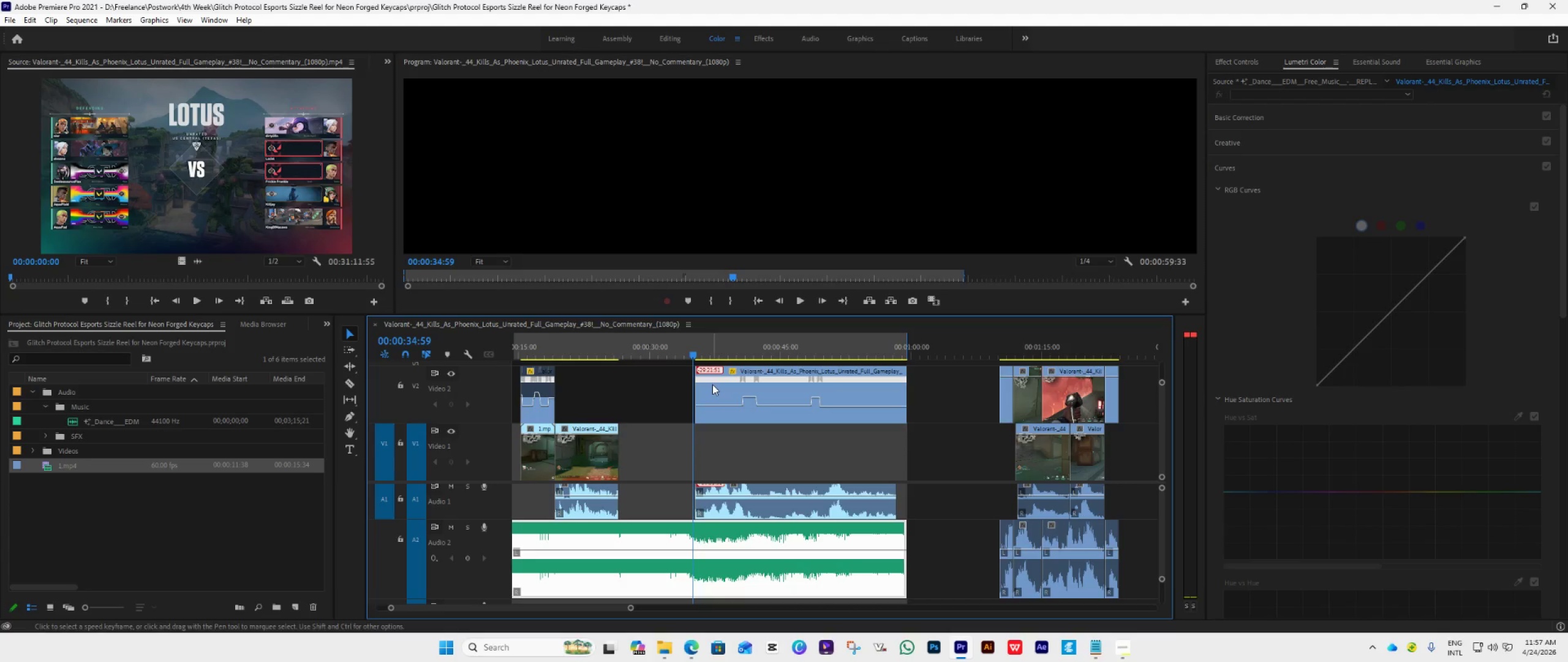 
key(ArrowRight)
 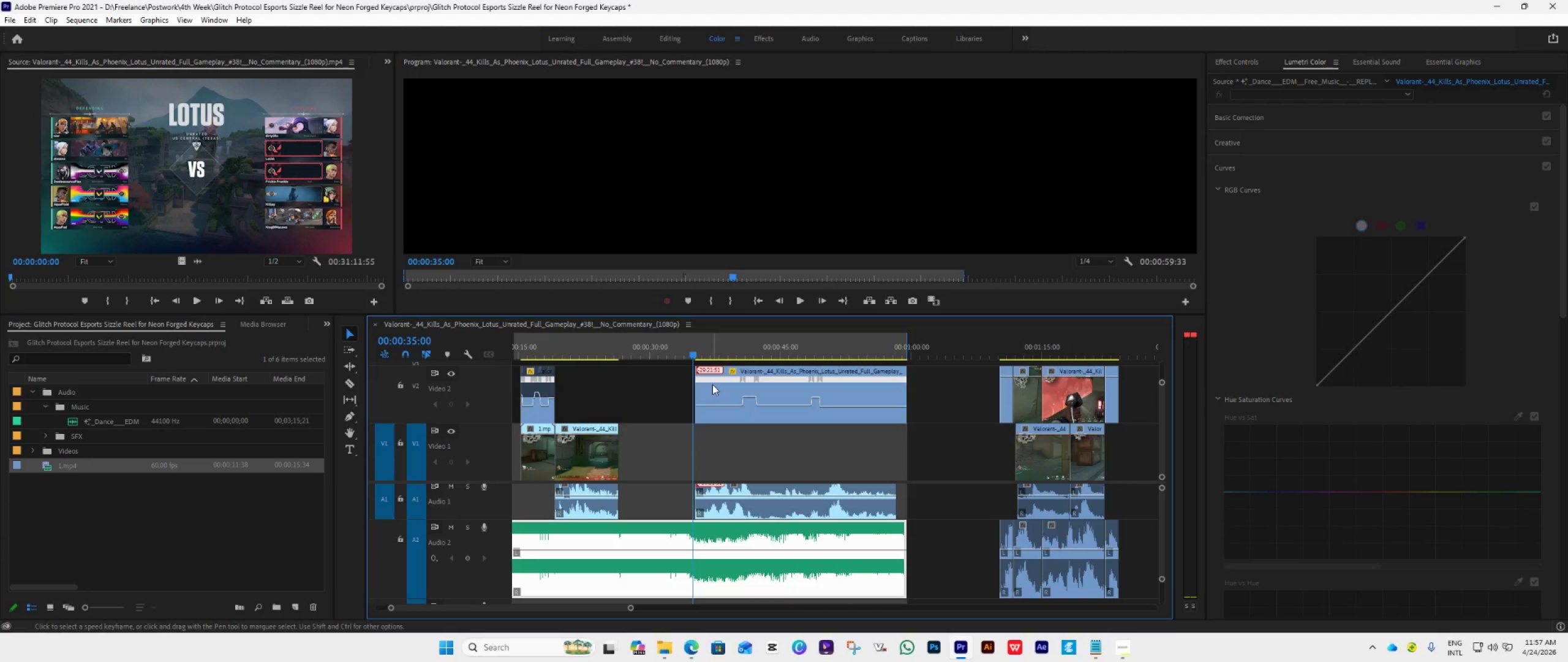 
key(ArrowRight)
 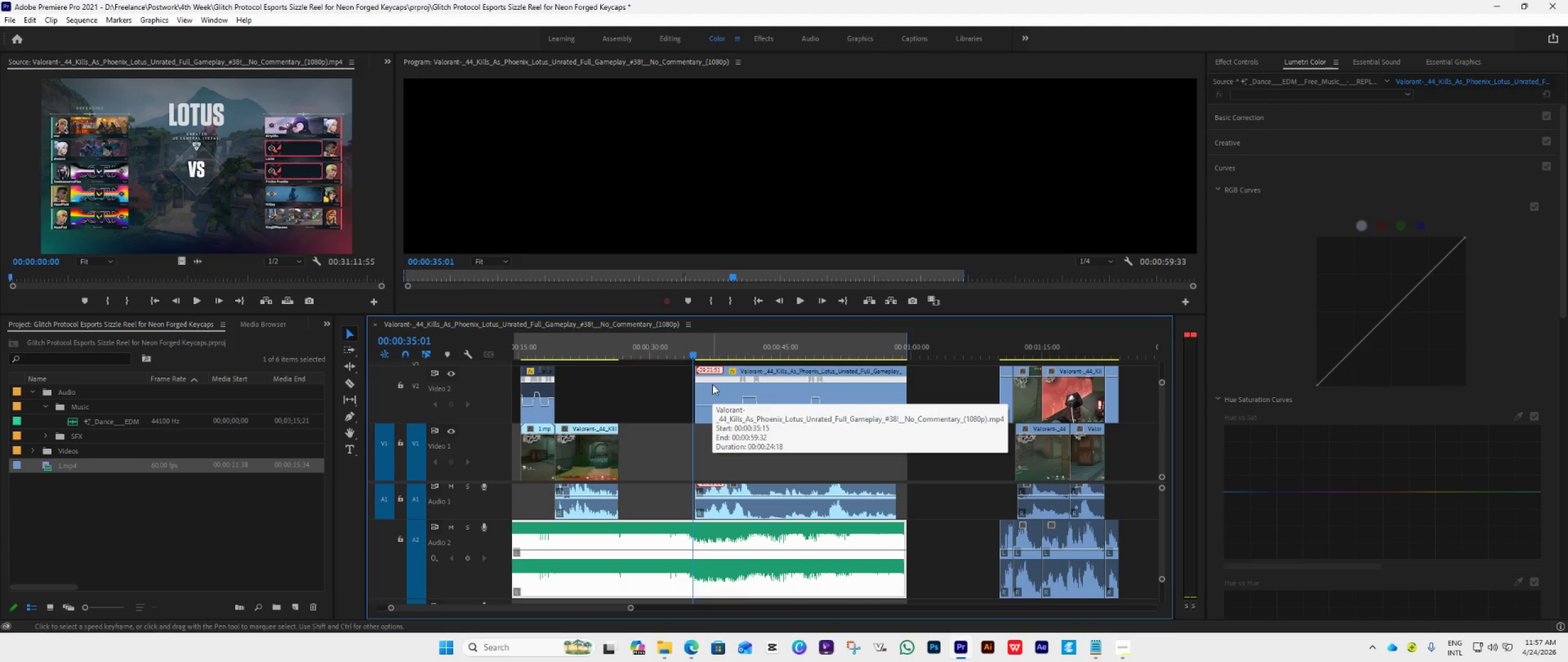 
key(ArrowRight)
 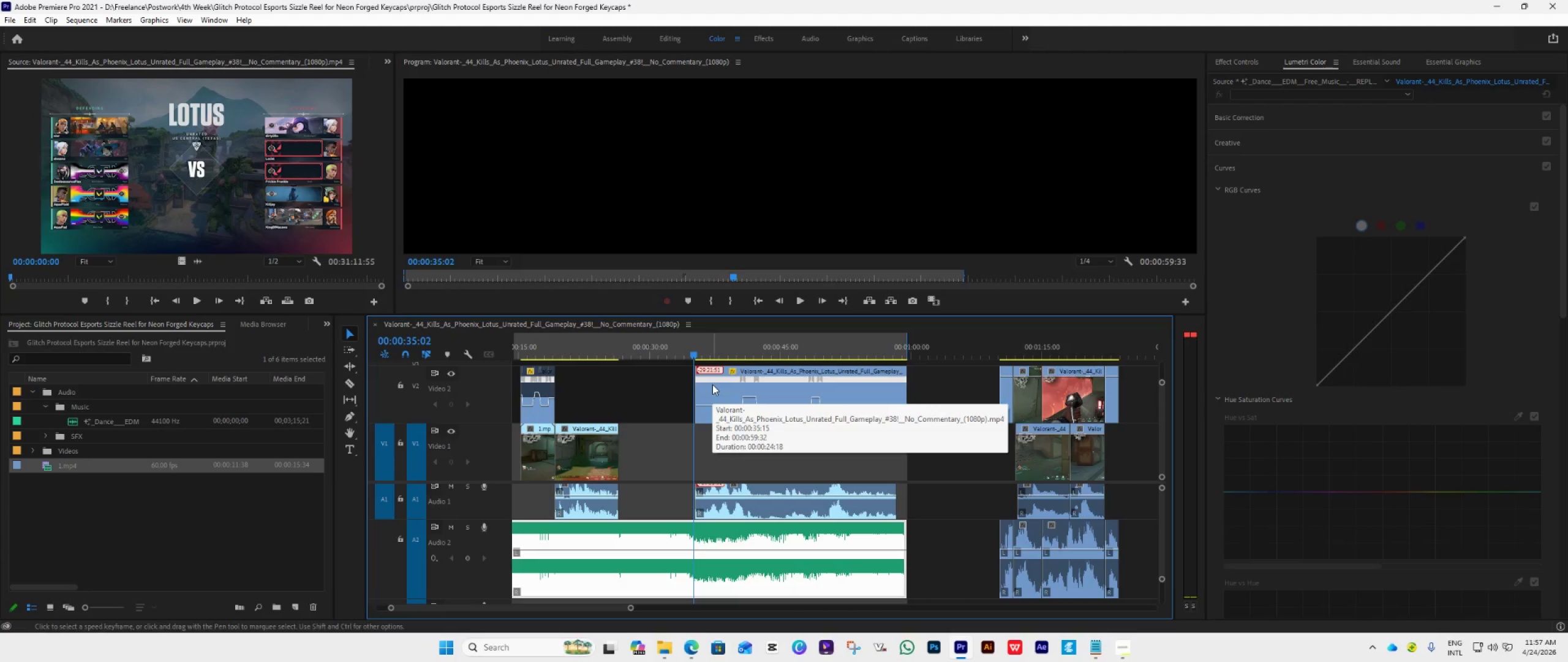 
key(ArrowRight)
 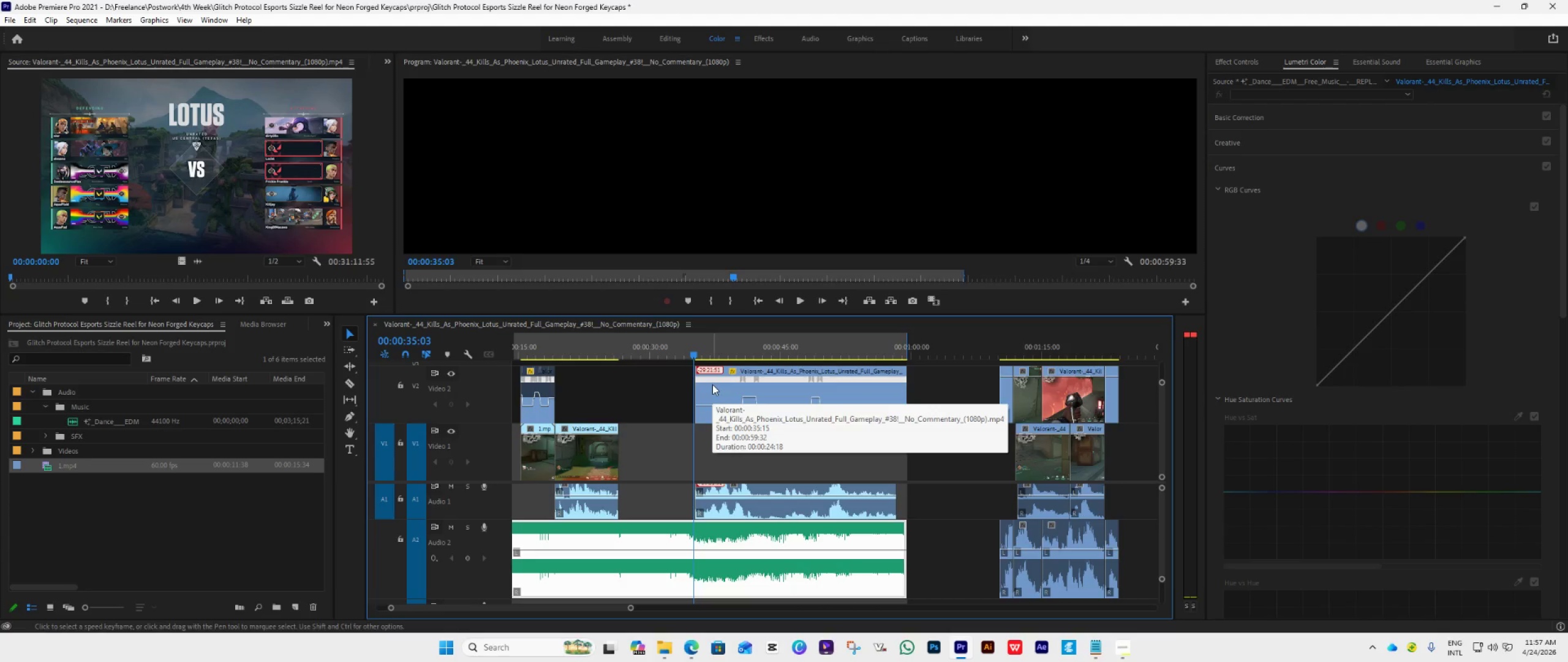 
key(ArrowRight)
 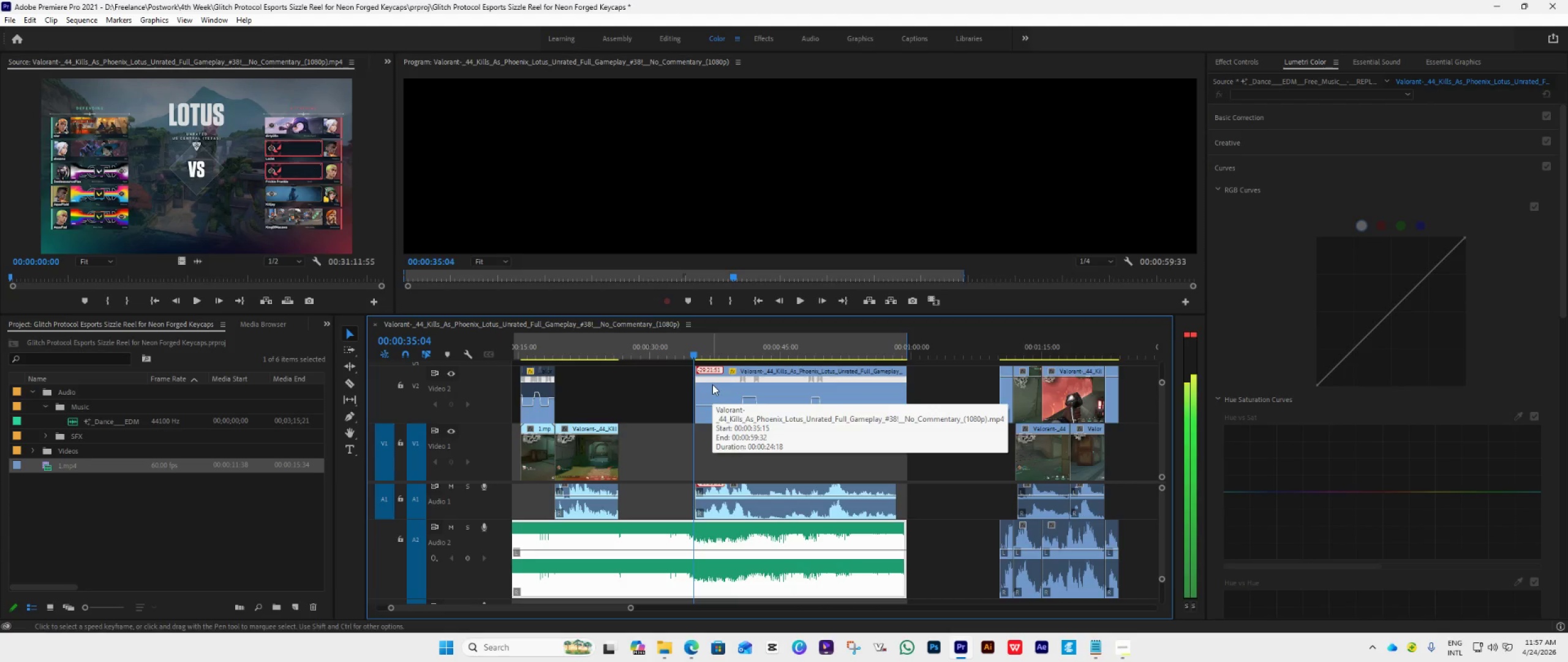 
key(ArrowRight)
 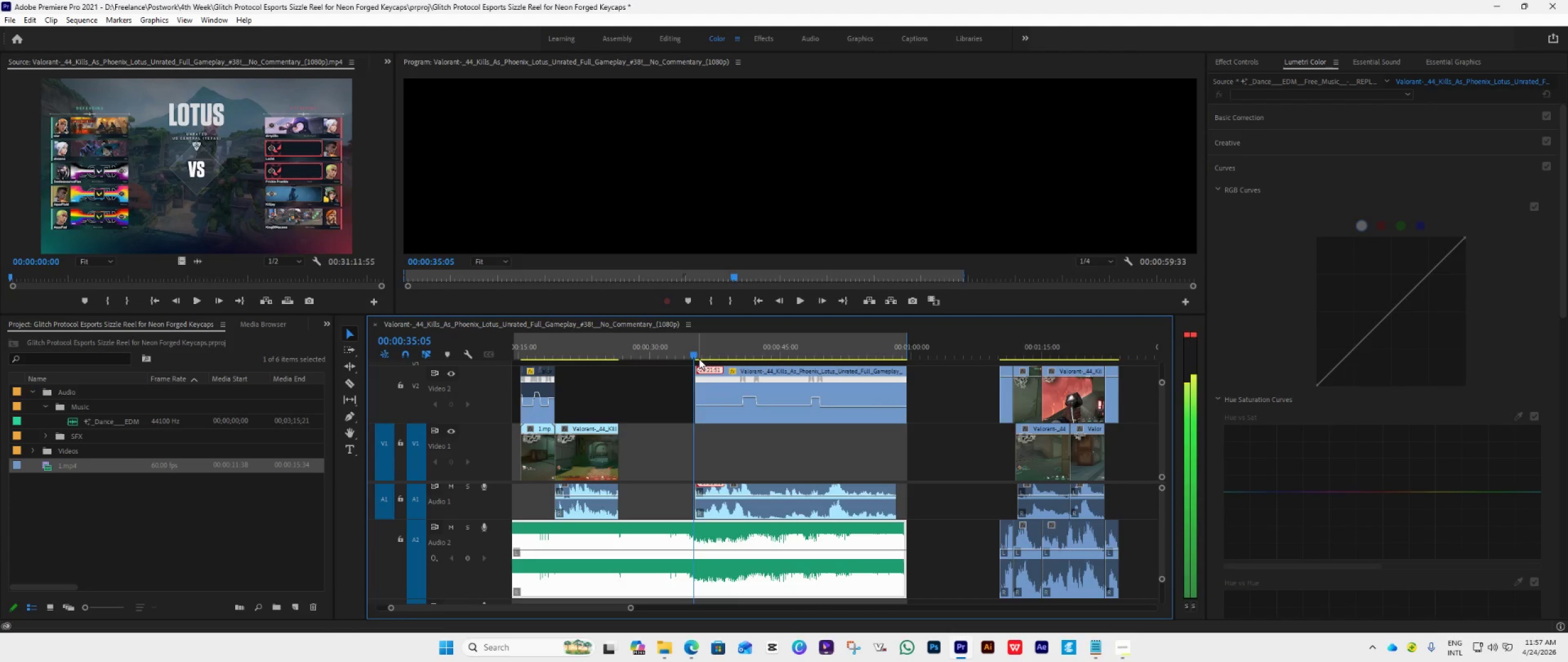 
left_click_drag(start_coordinate=[694, 355], to_coordinate=[699, 360])
 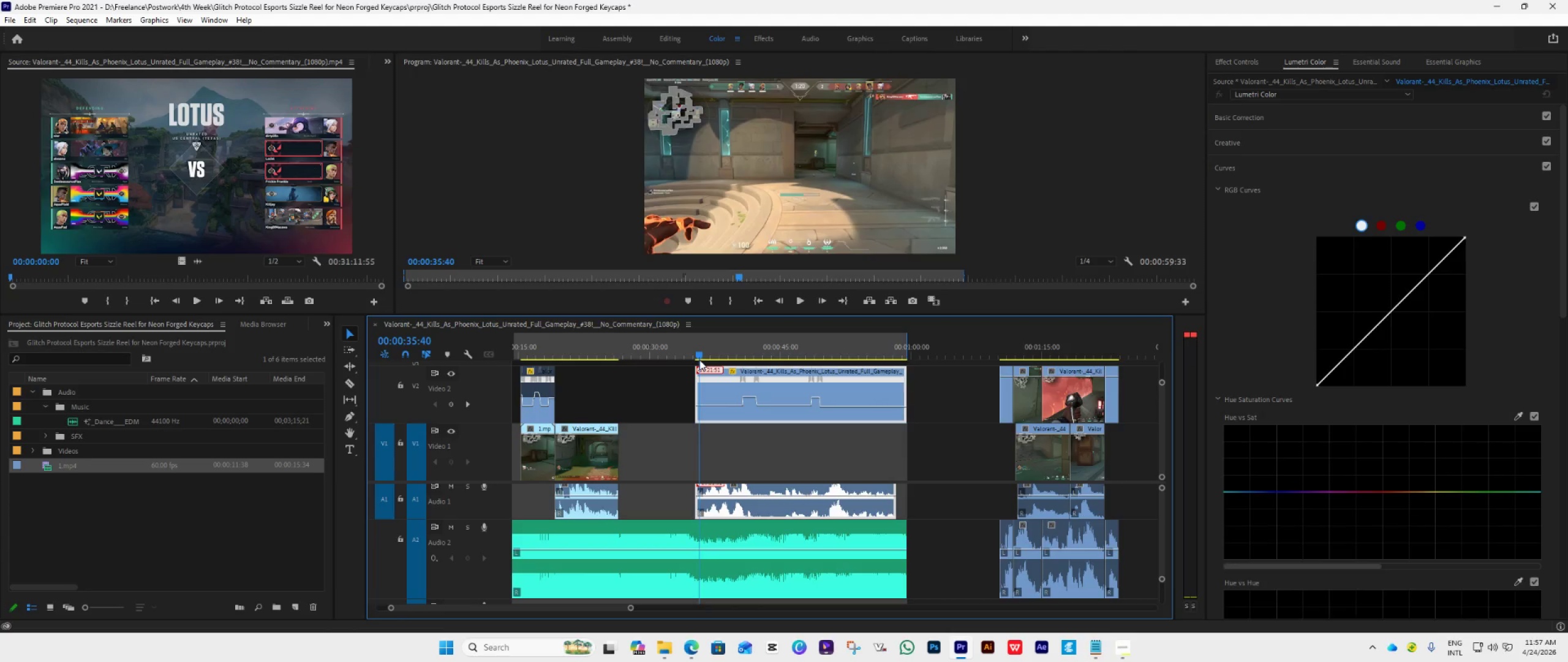 
key(ArrowLeft)
 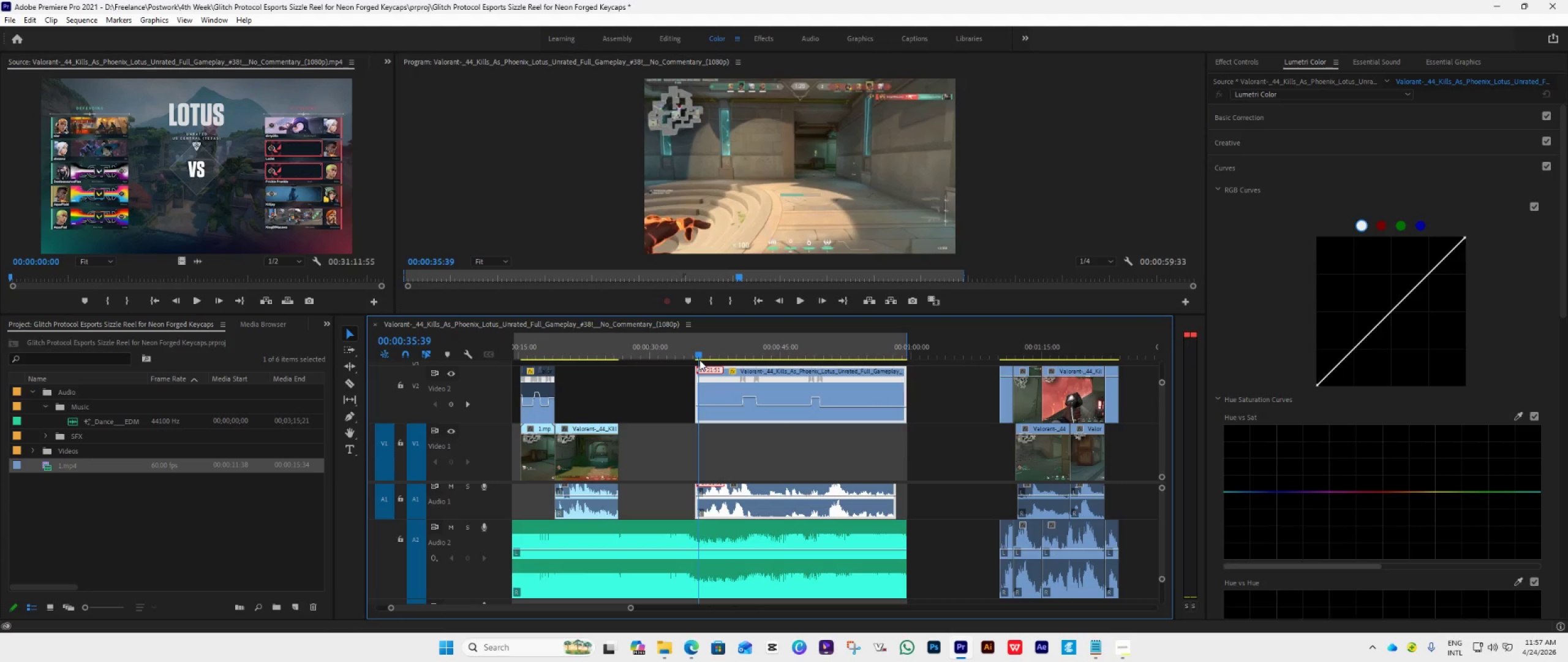 
key(ArrowLeft)
 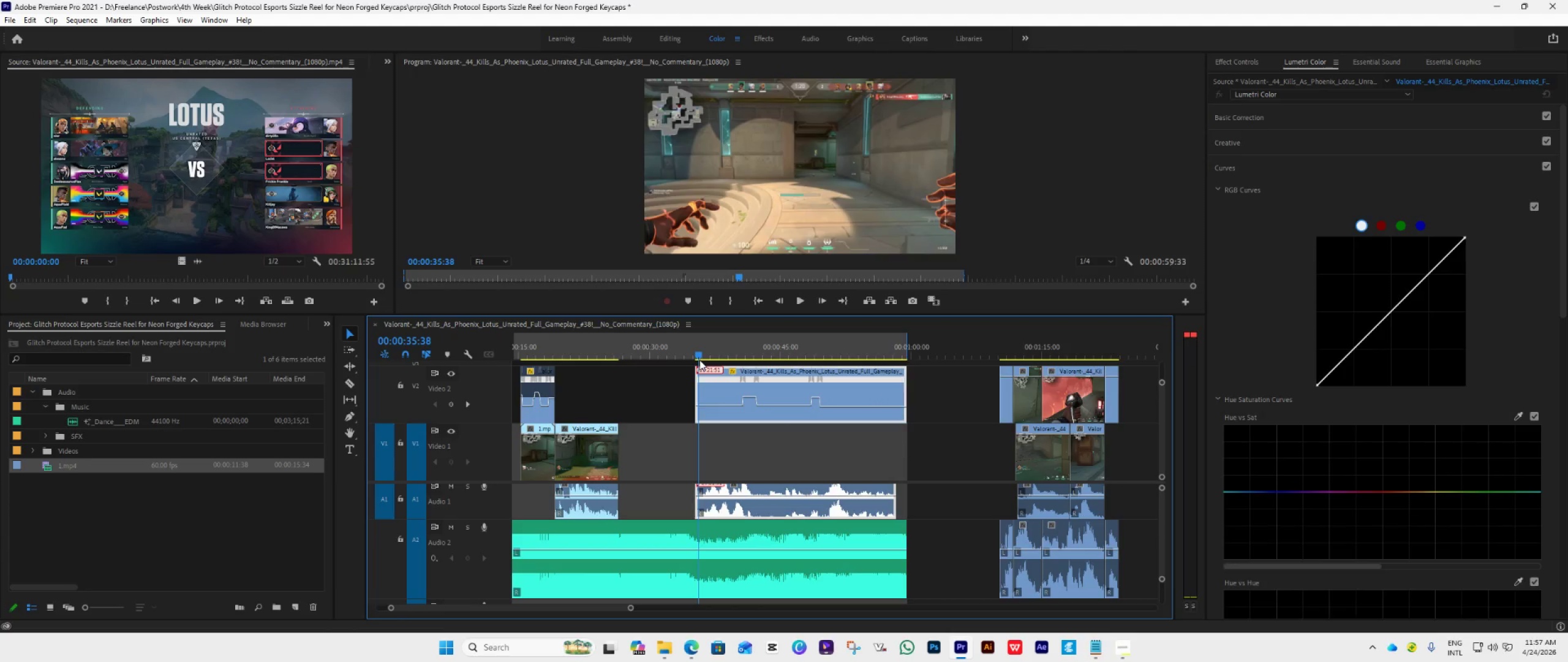 
key(ArrowLeft)
 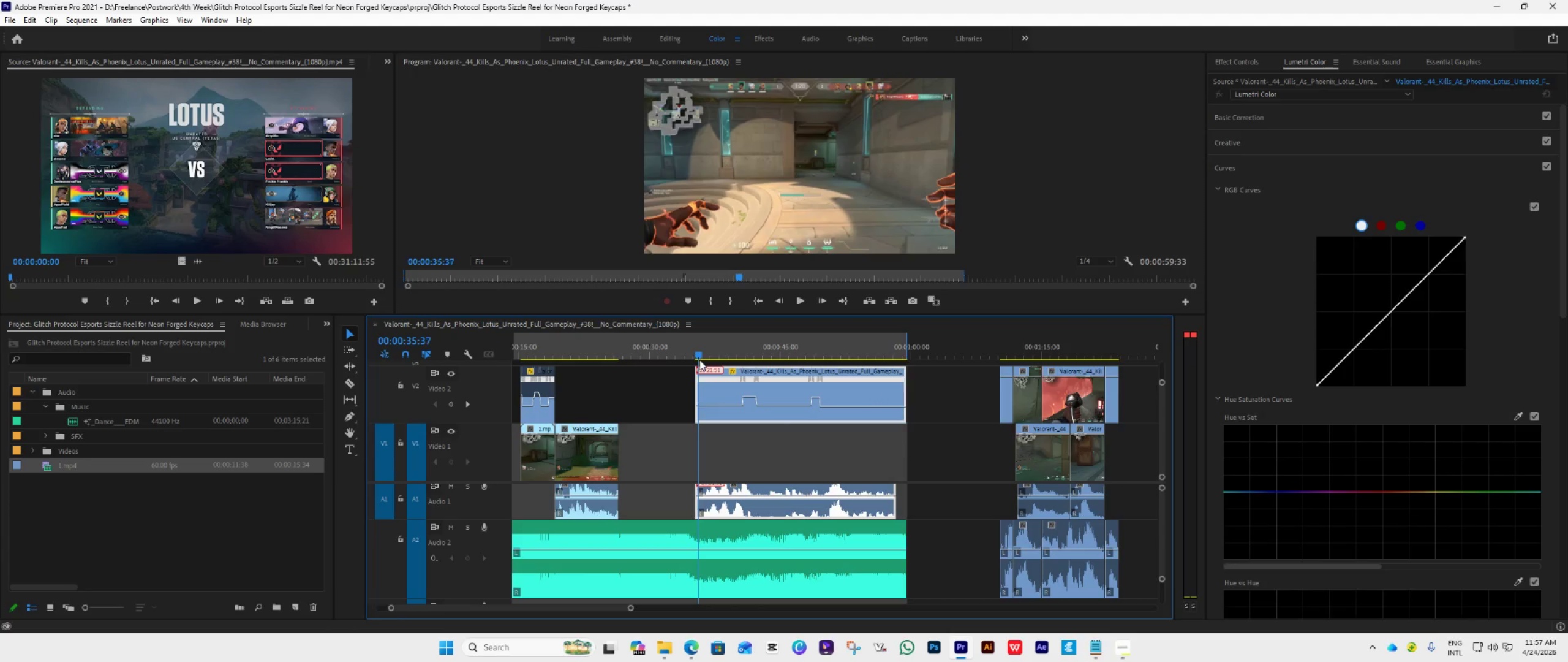 
key(ArrowLeft)
 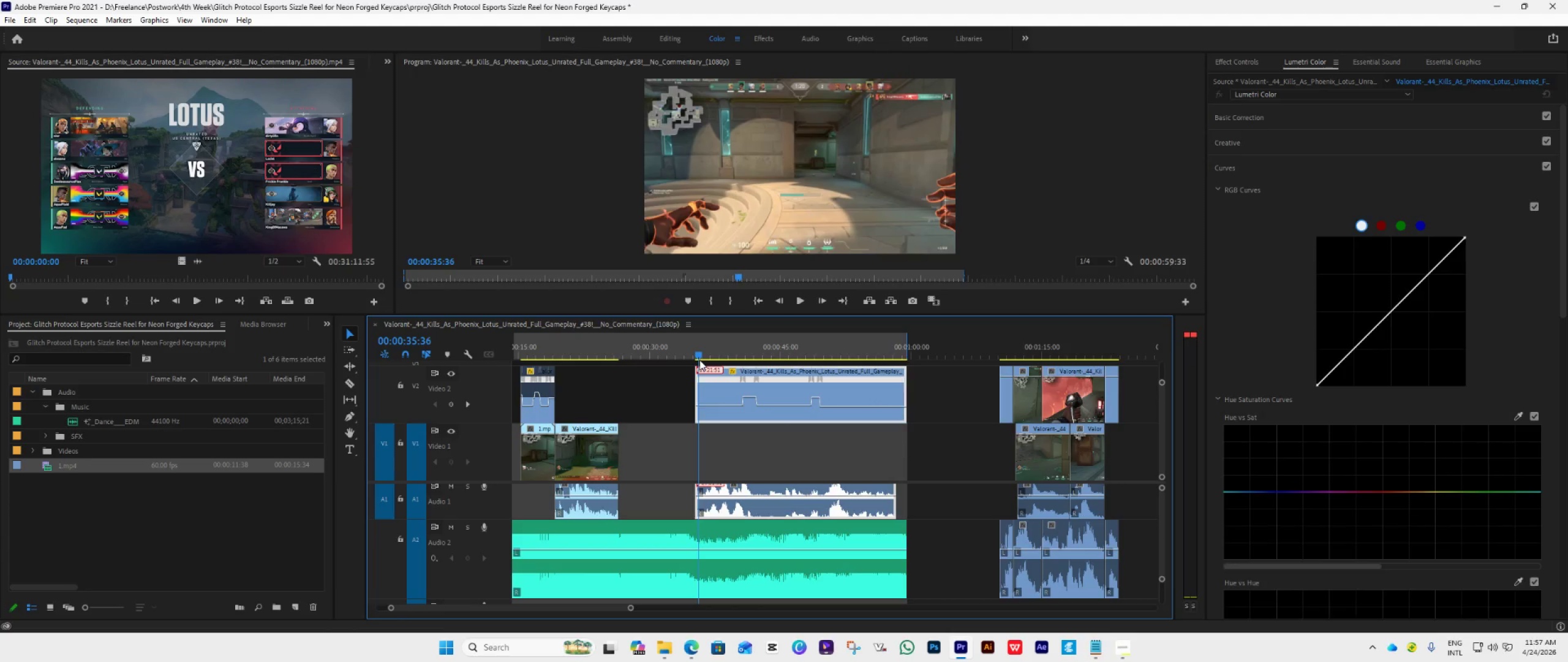 
key(ArrowLeft)
 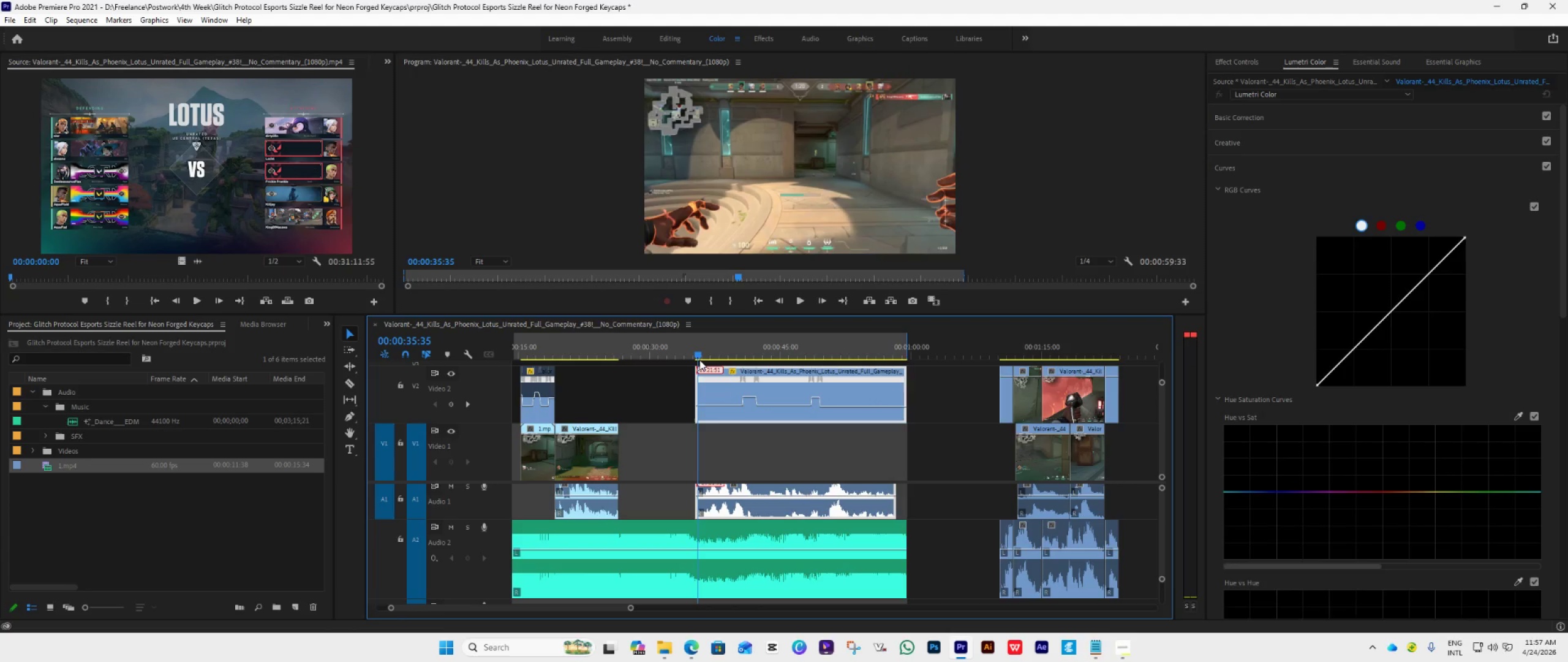 
key(ArrowLeft)
 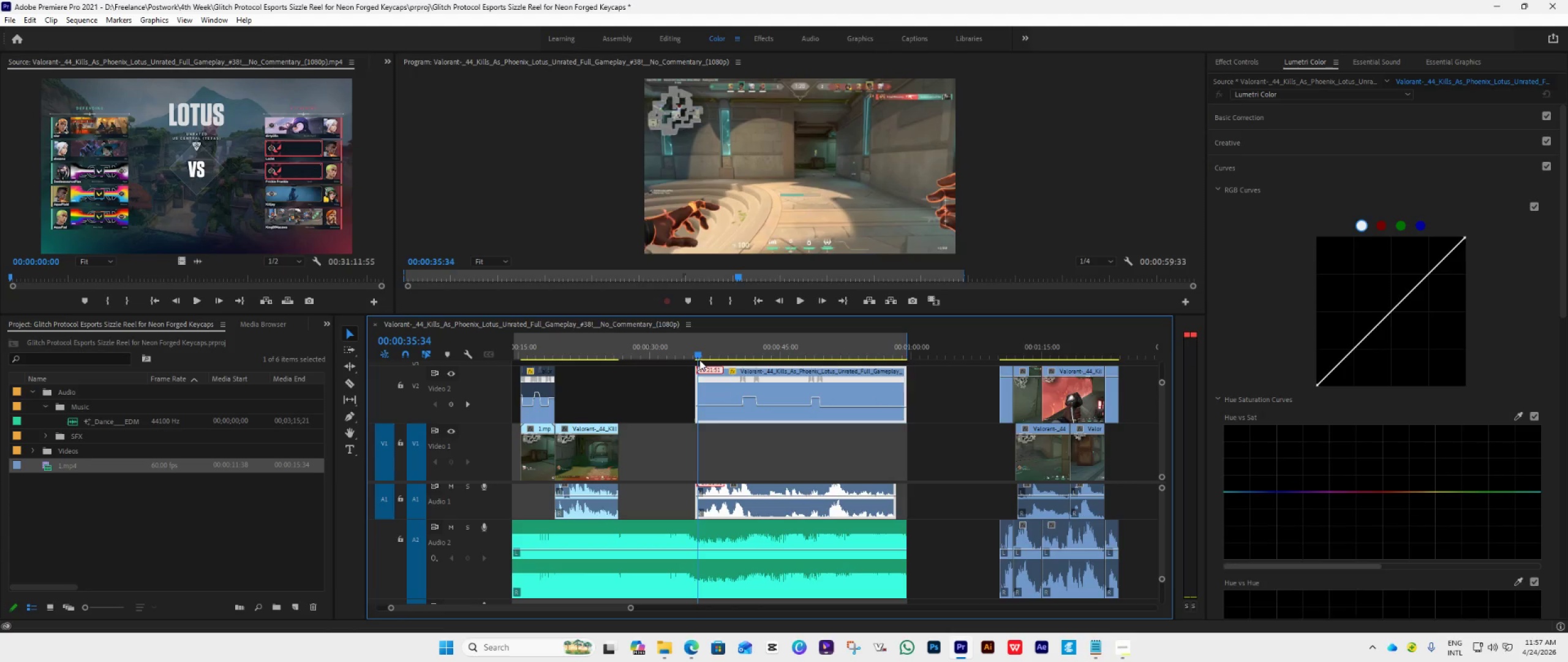 
key(ArrowLeft)
 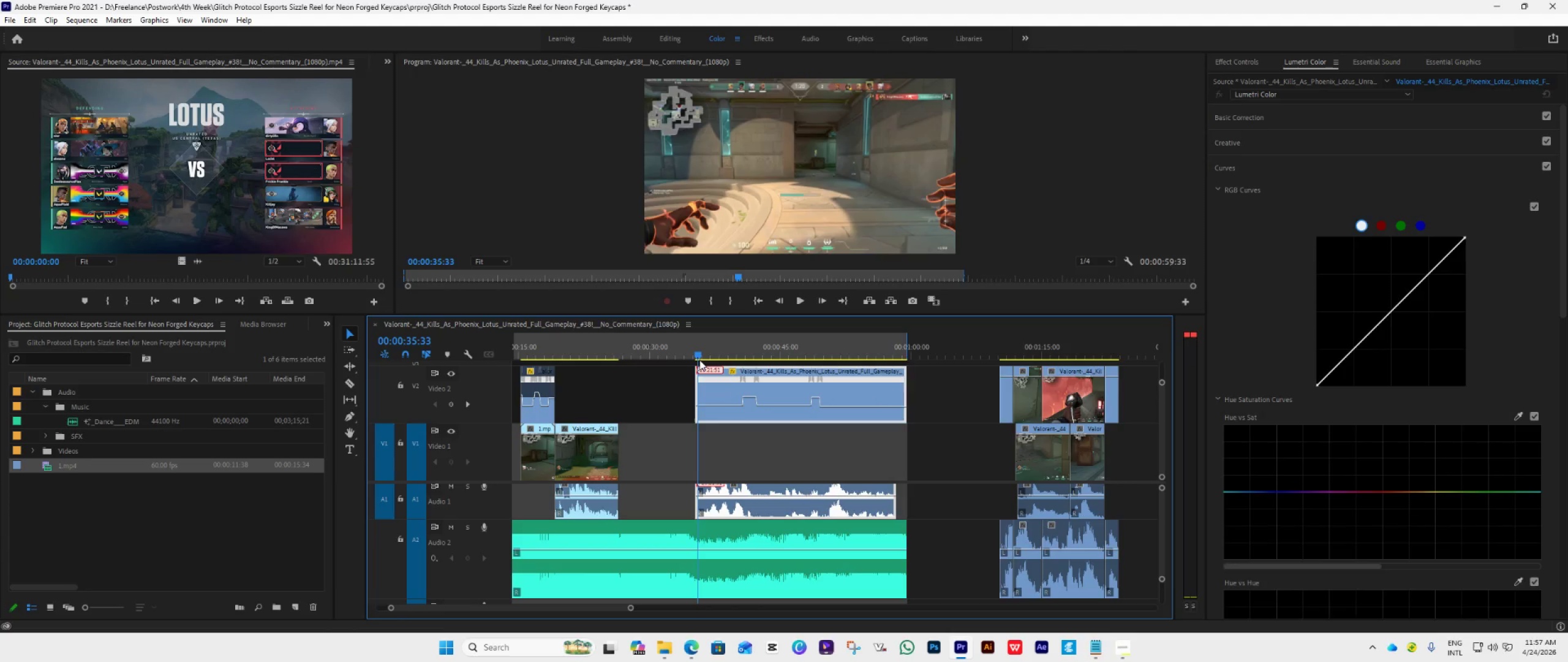 
key(ArrowLeft)
 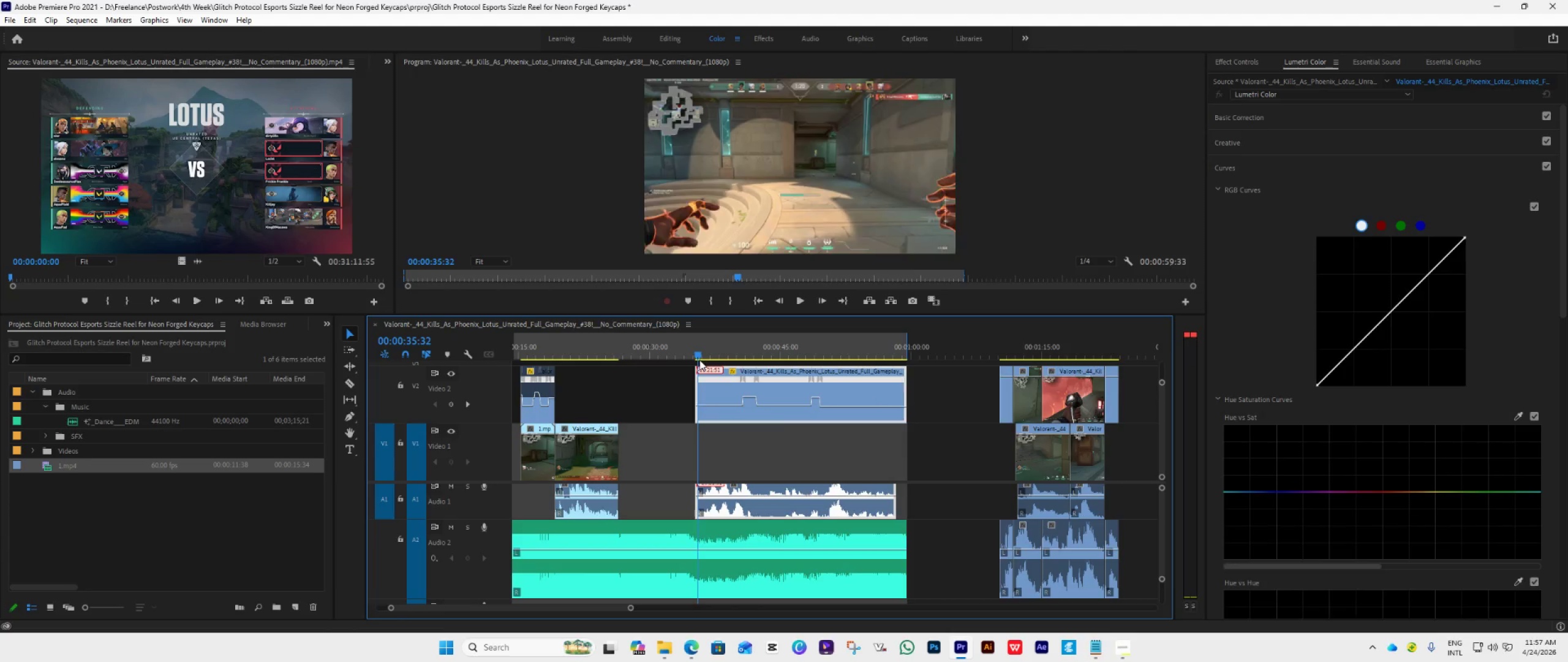 
key(ArrowLeft)
 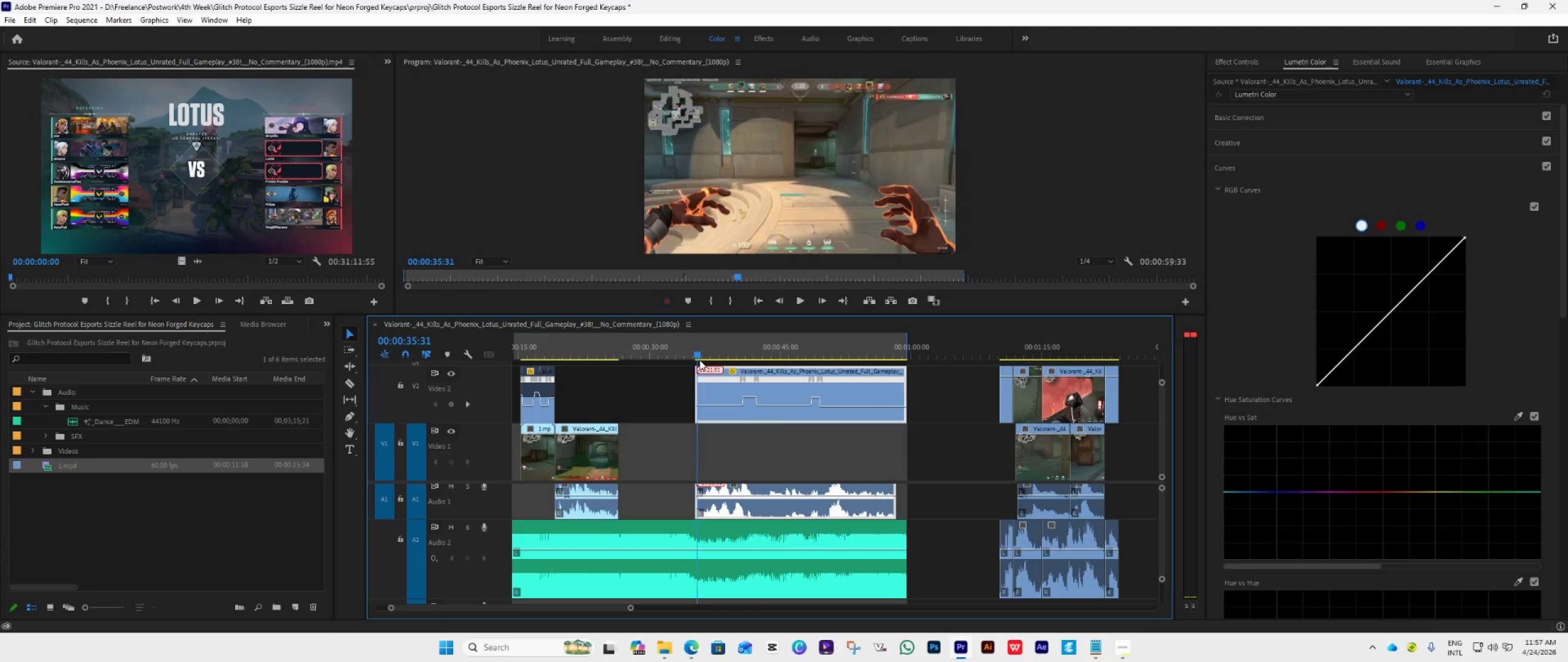 
key(ArrowLeft)
 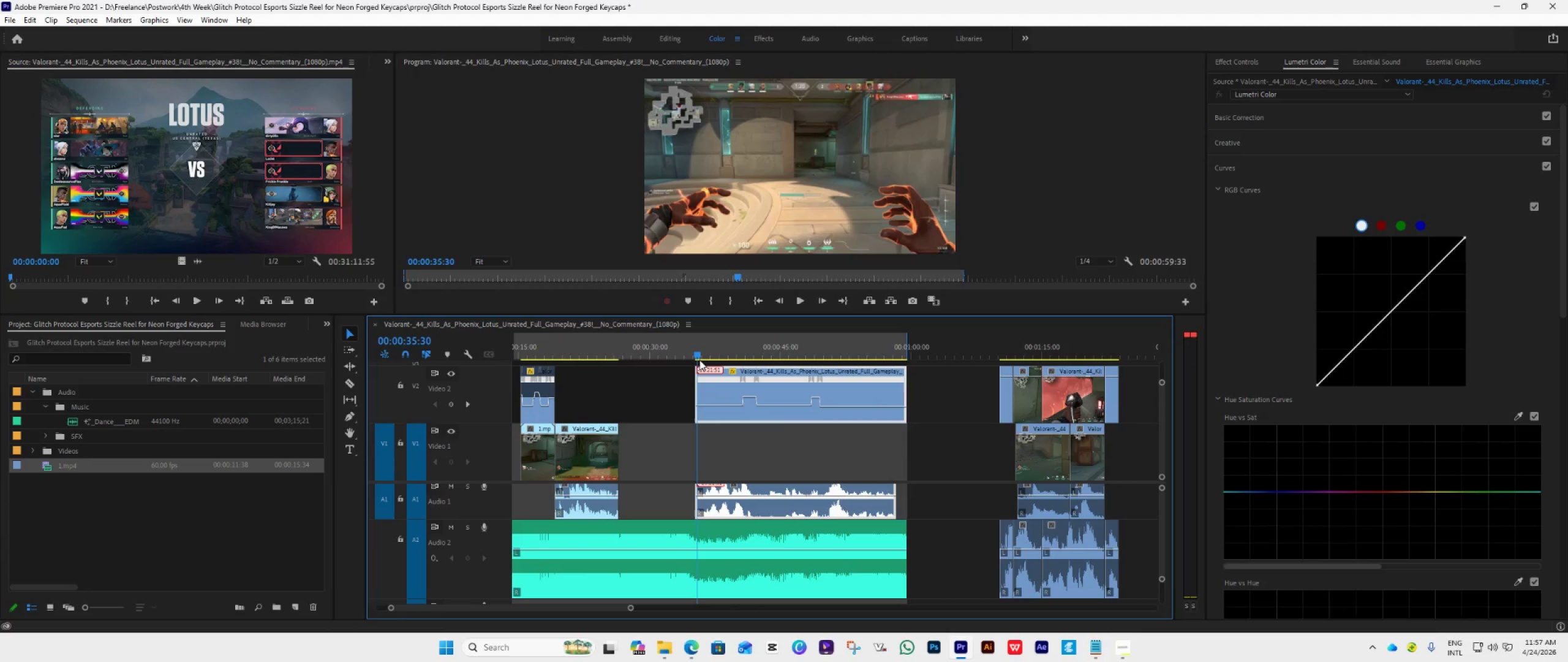 
key(ArrowLeft)
 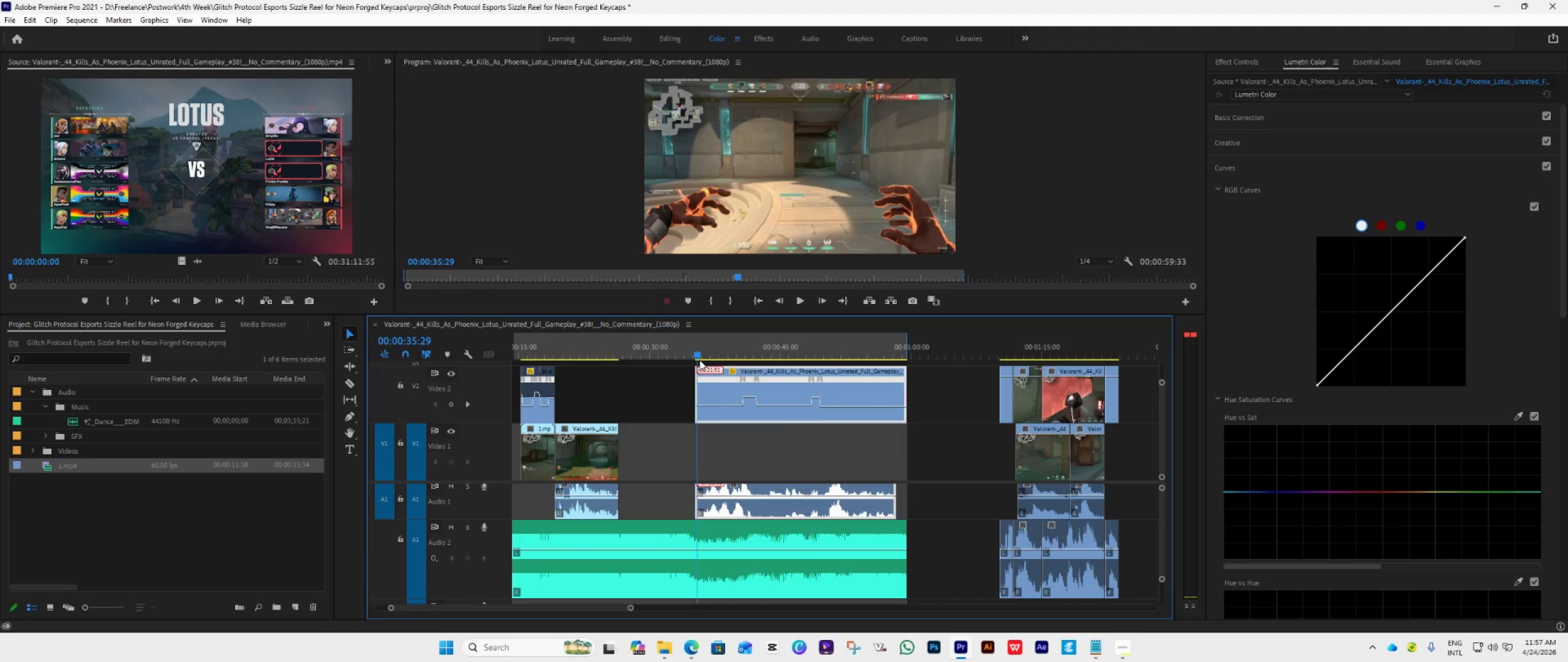 
key(ArrowLeft)
 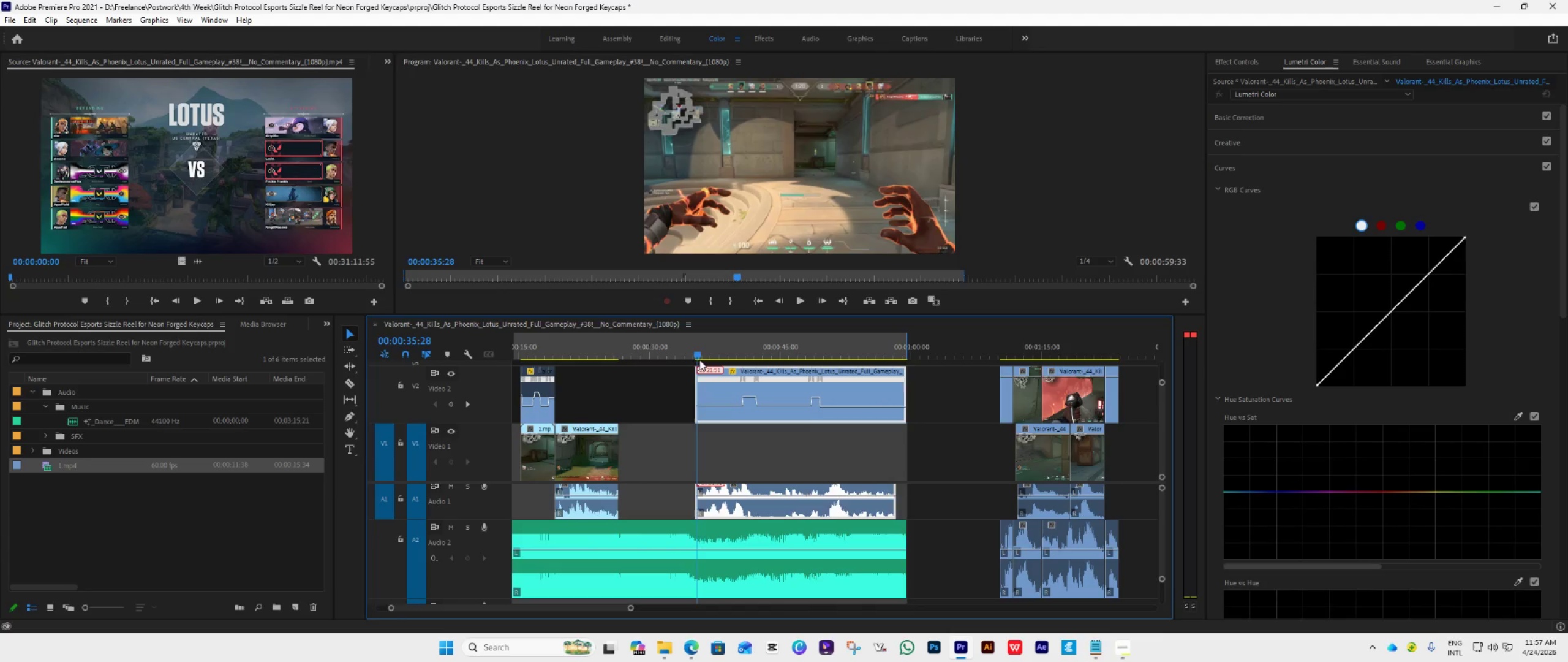 
key(ArrowLeft)
 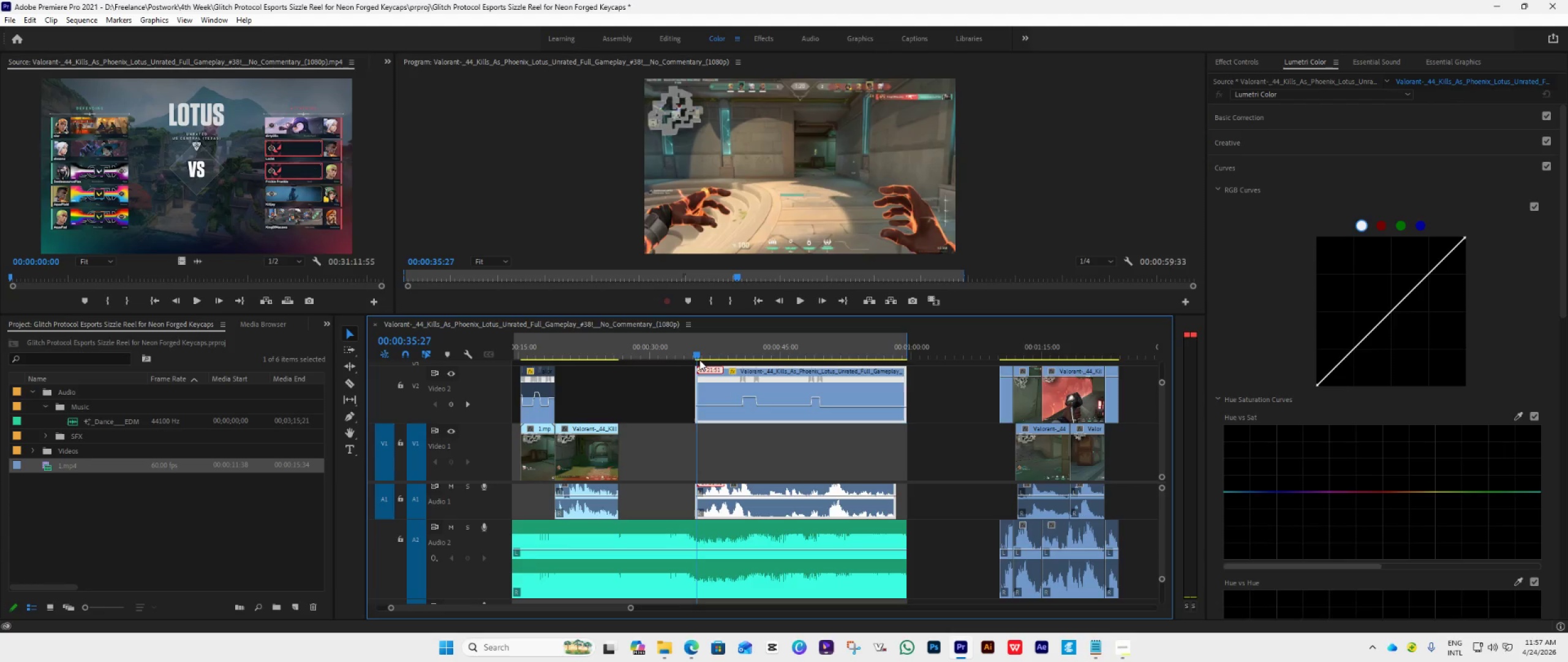 
key(ArrowLeft)
 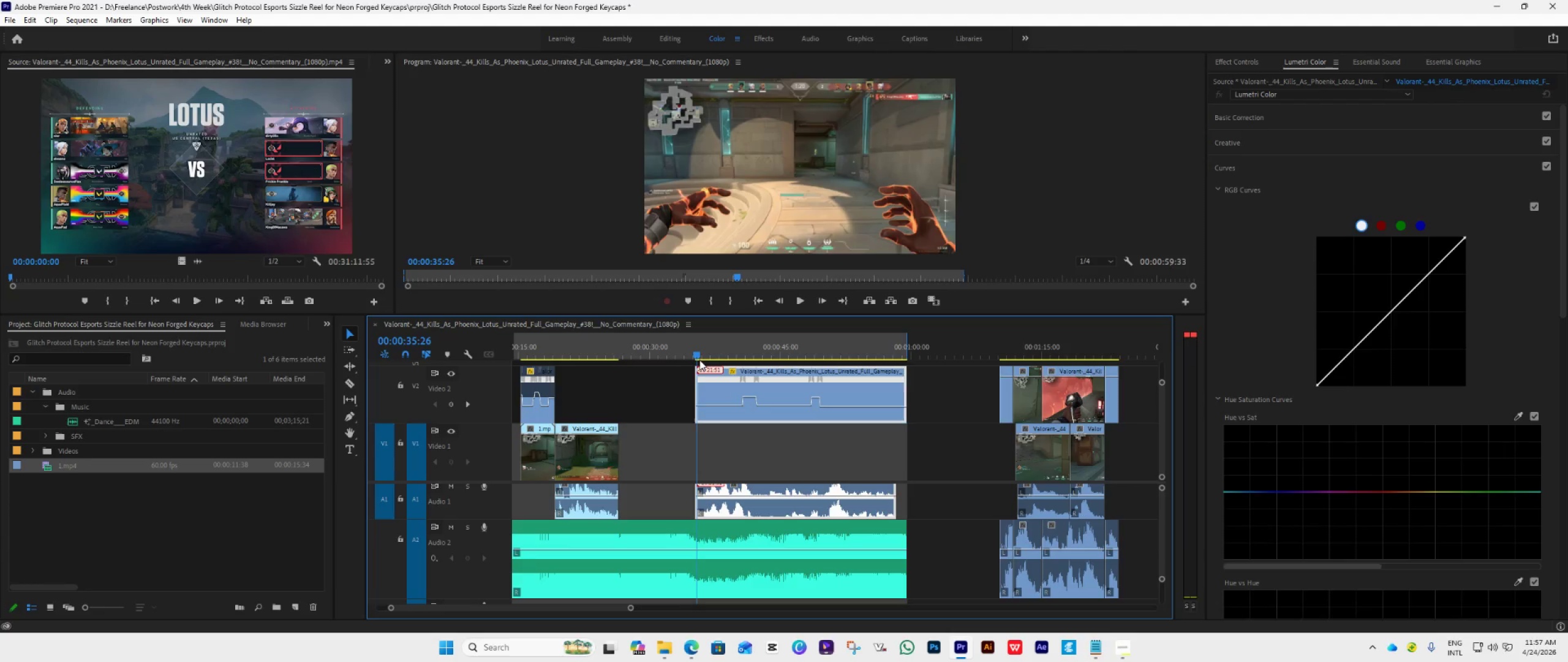 
key(ArrowLeft)
 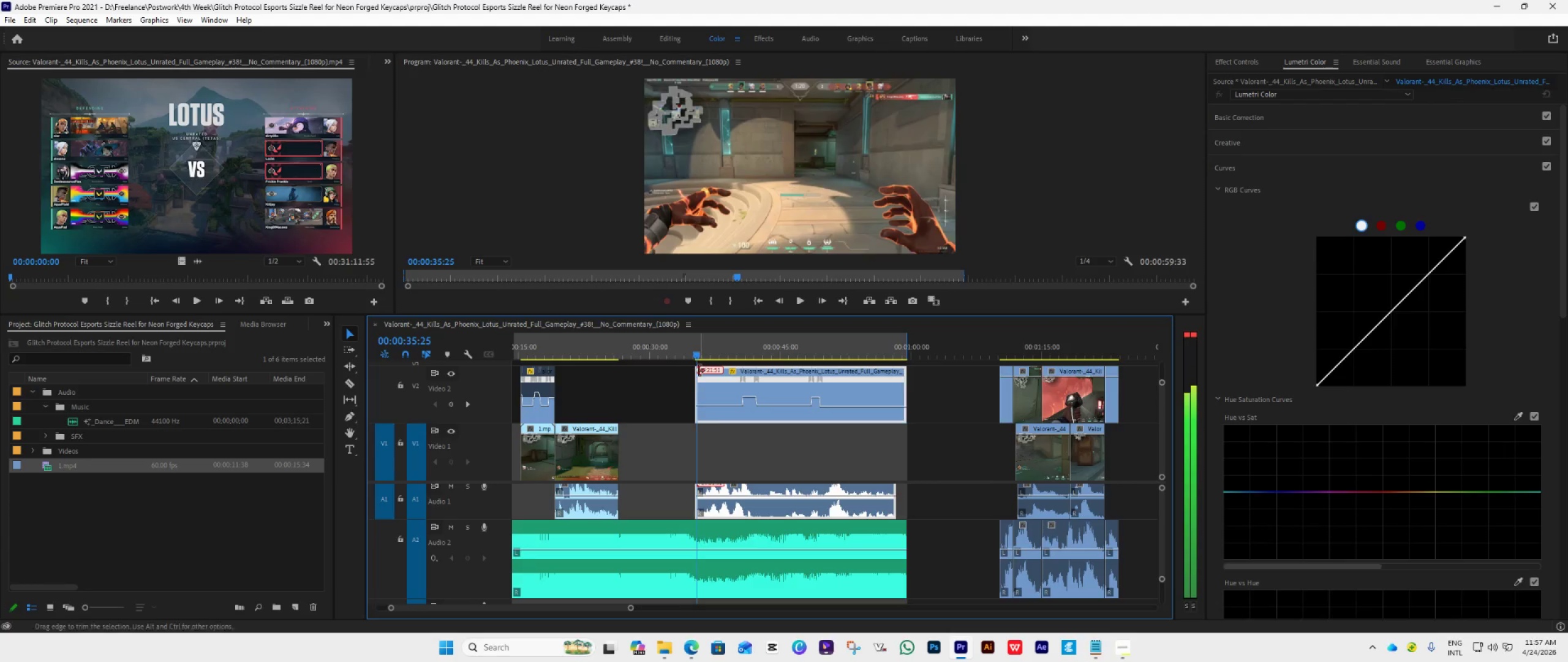 
key(ArrowLeft)
 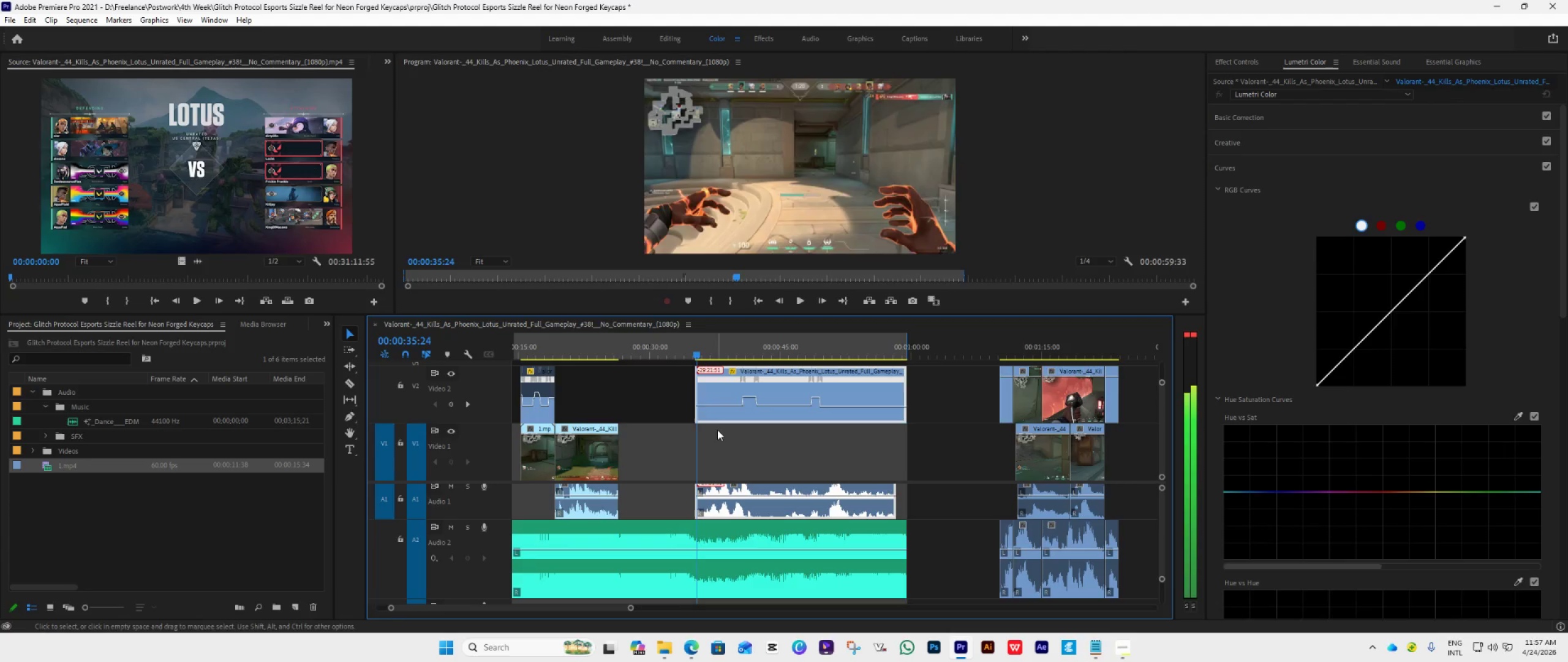 
key(ArrowLeft)
 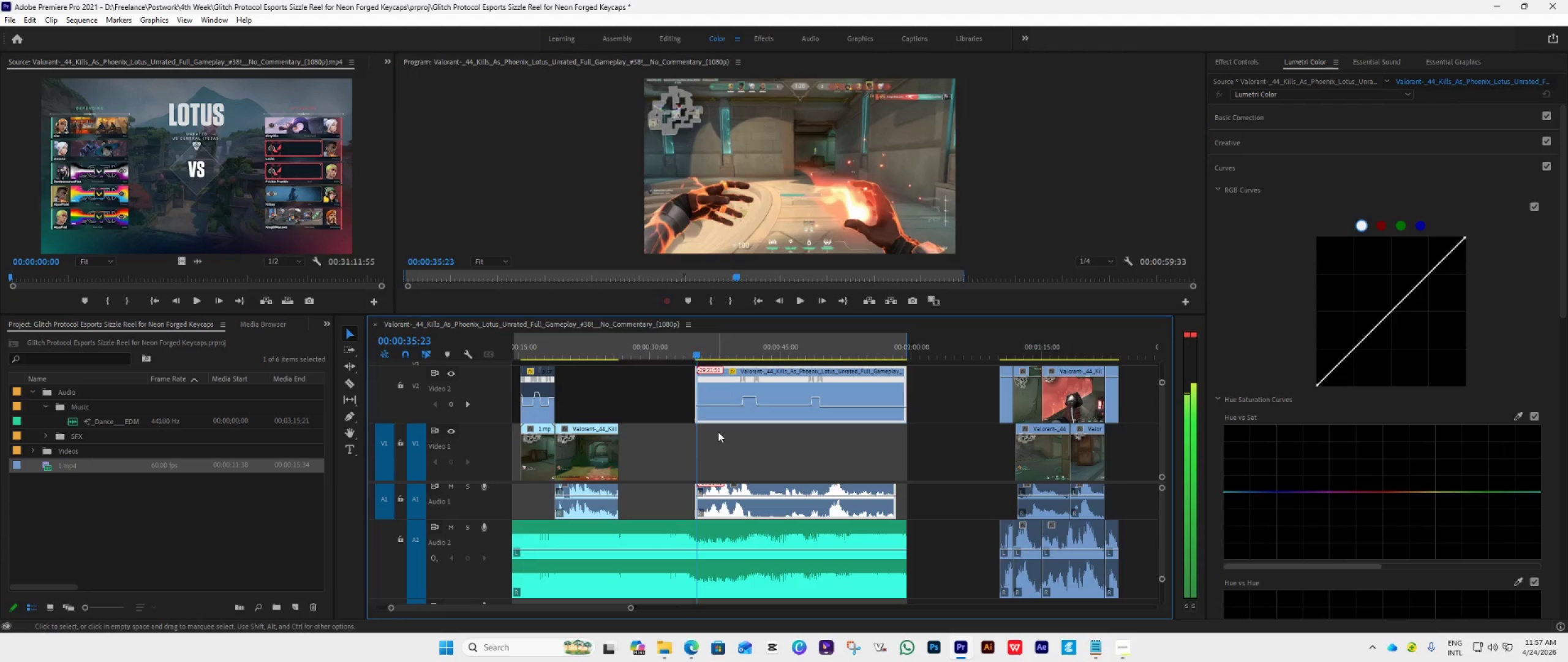 
key(ArrowLeft)
 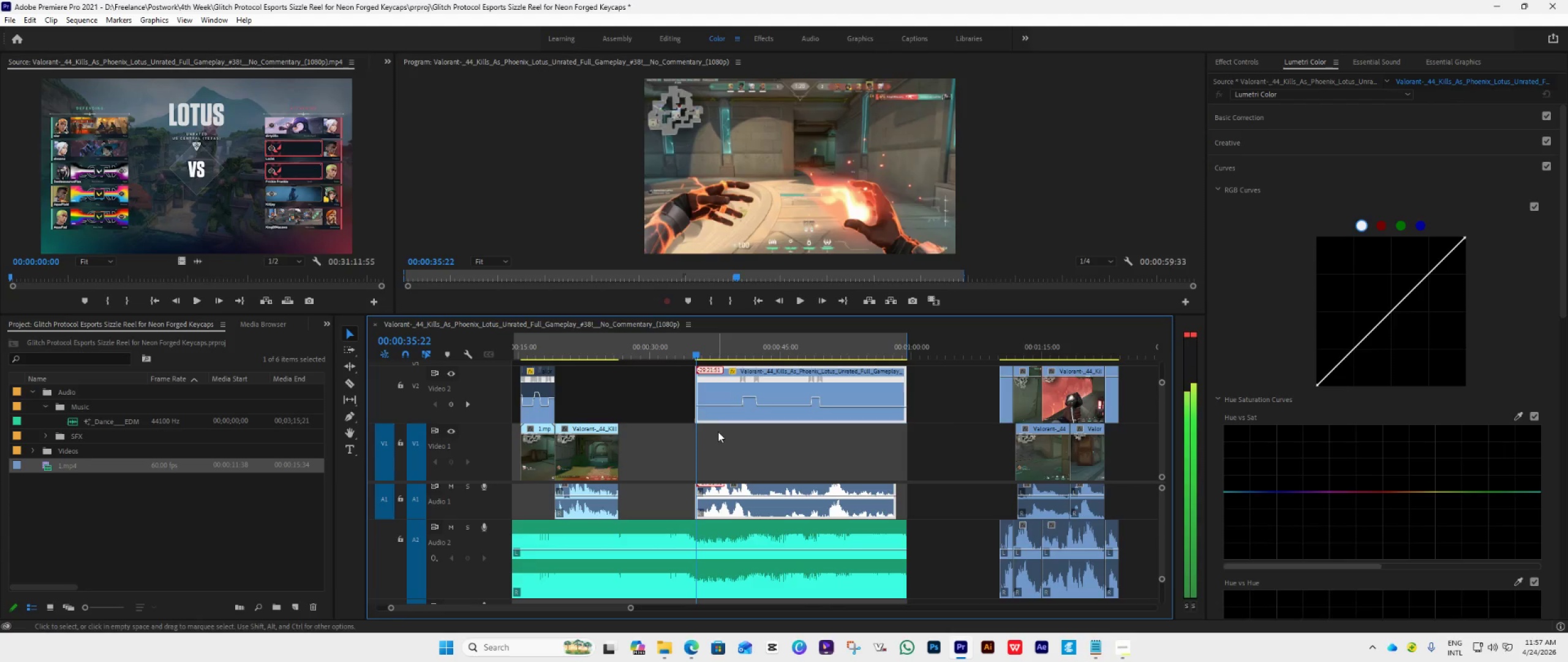 
key(ArrowLeft)
 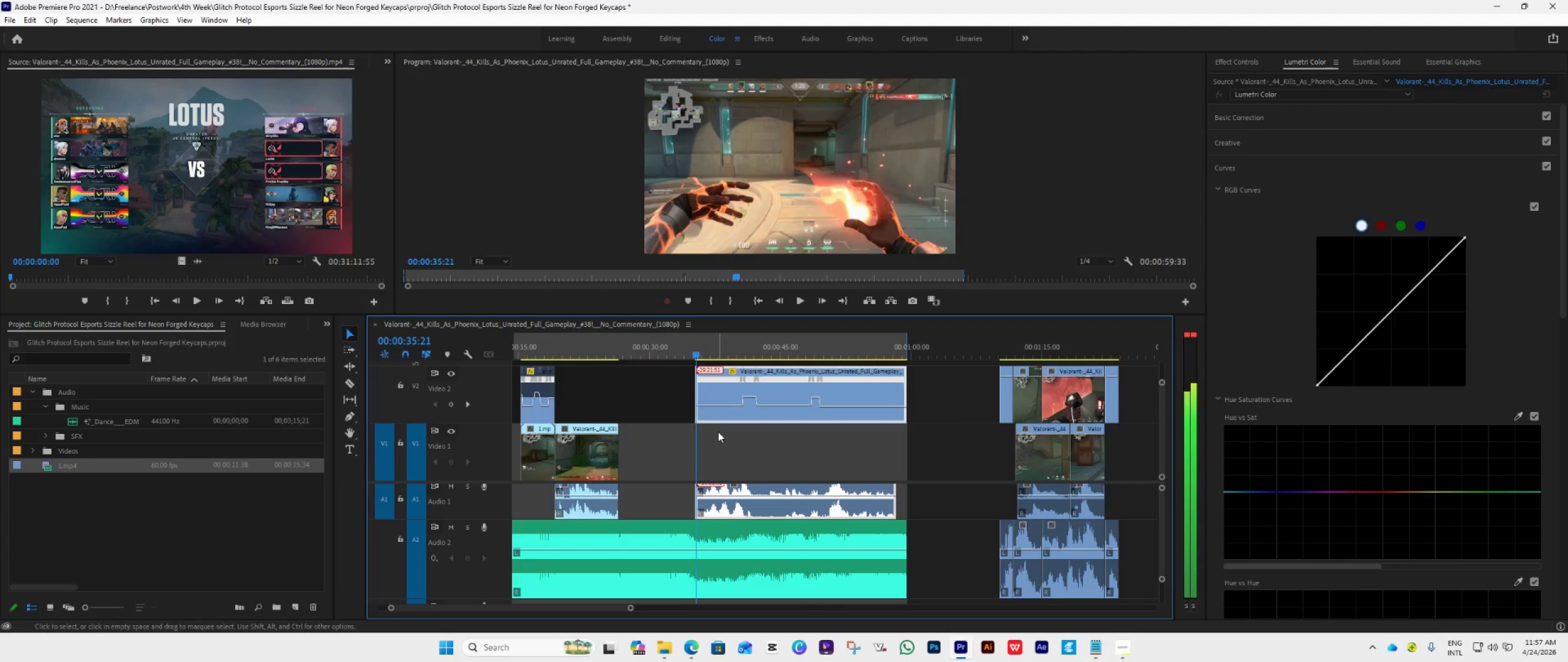 
key(ArrowLeft)
 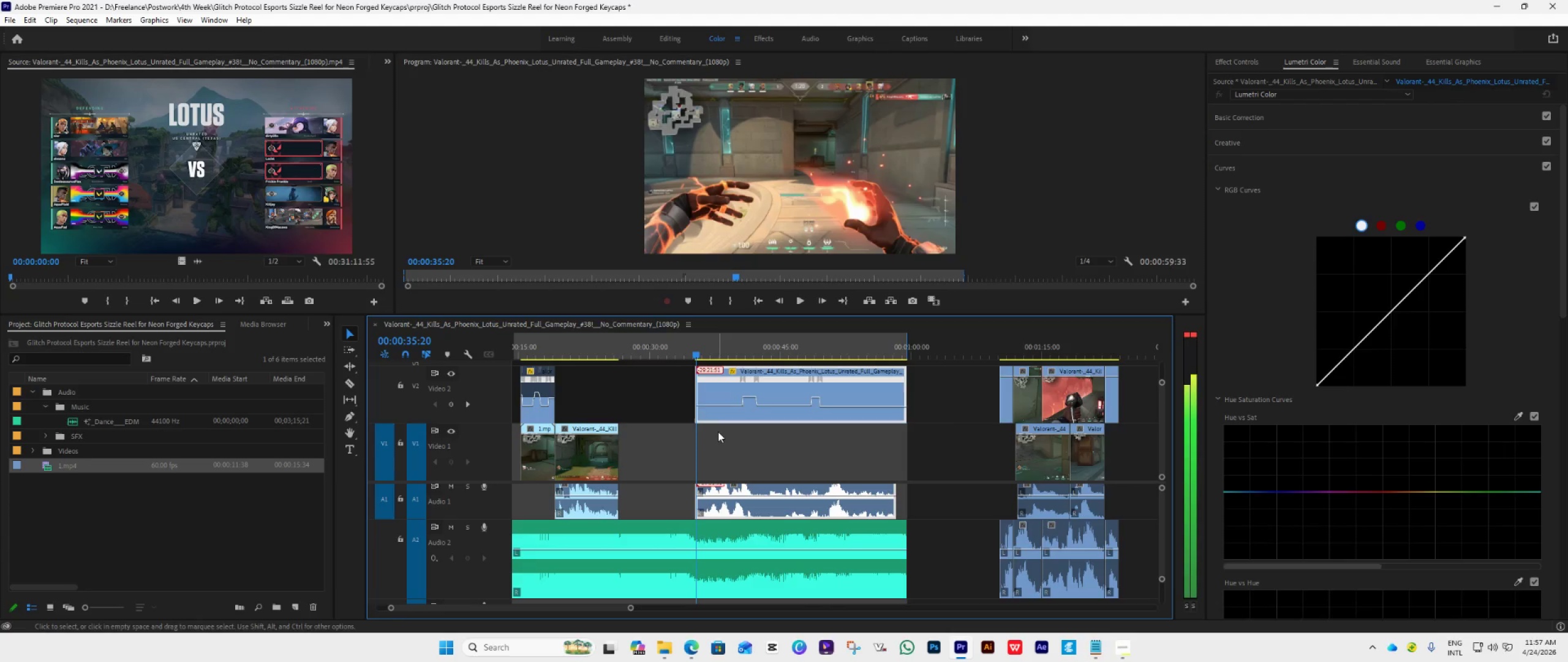 
key(ArrowLeft)
 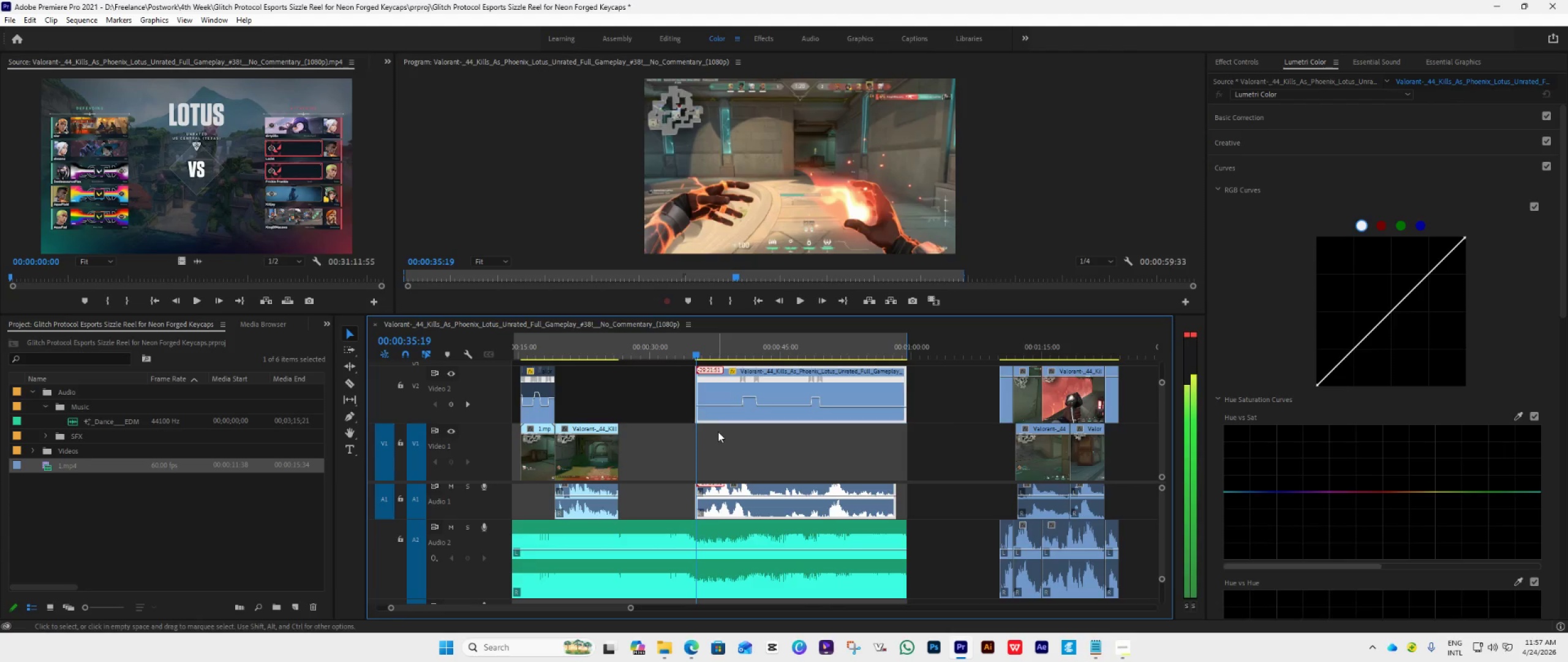 
key(ArrowLeft)
 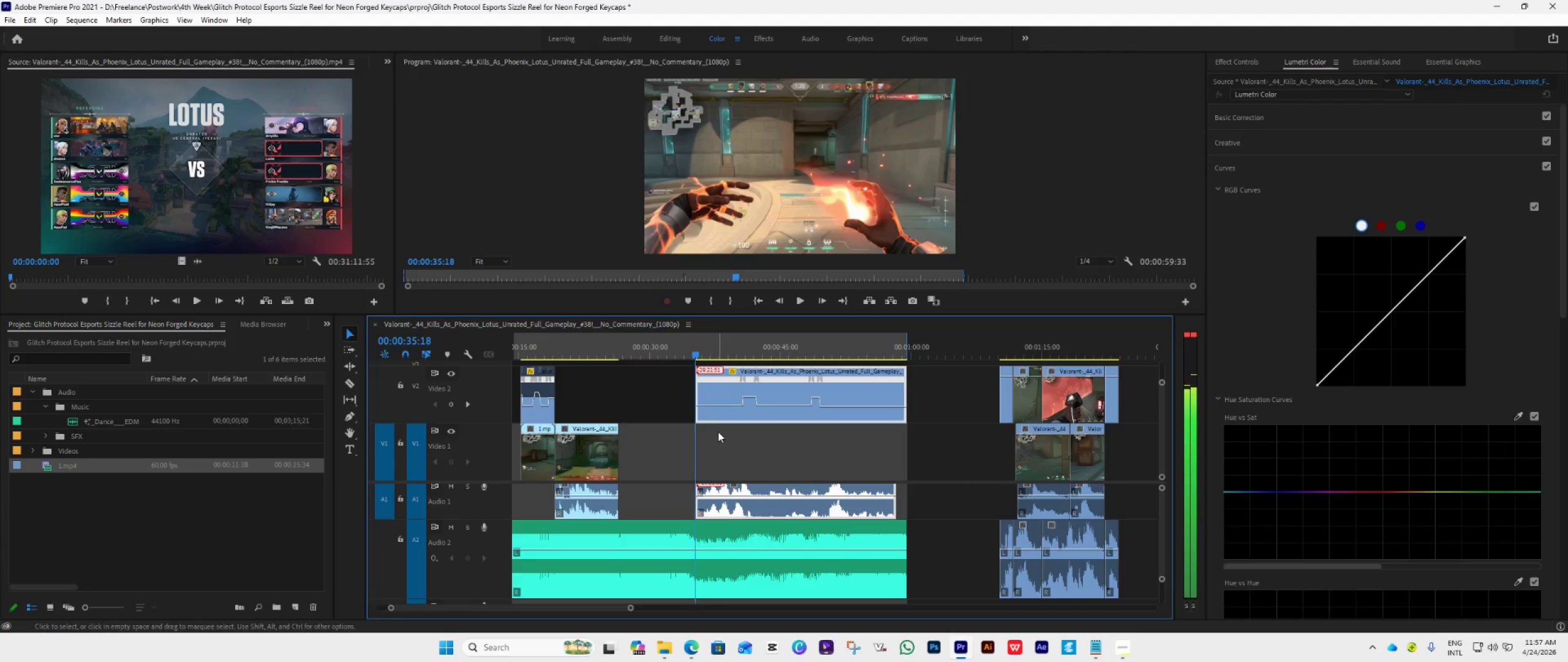 
key(ArrowLeft)
 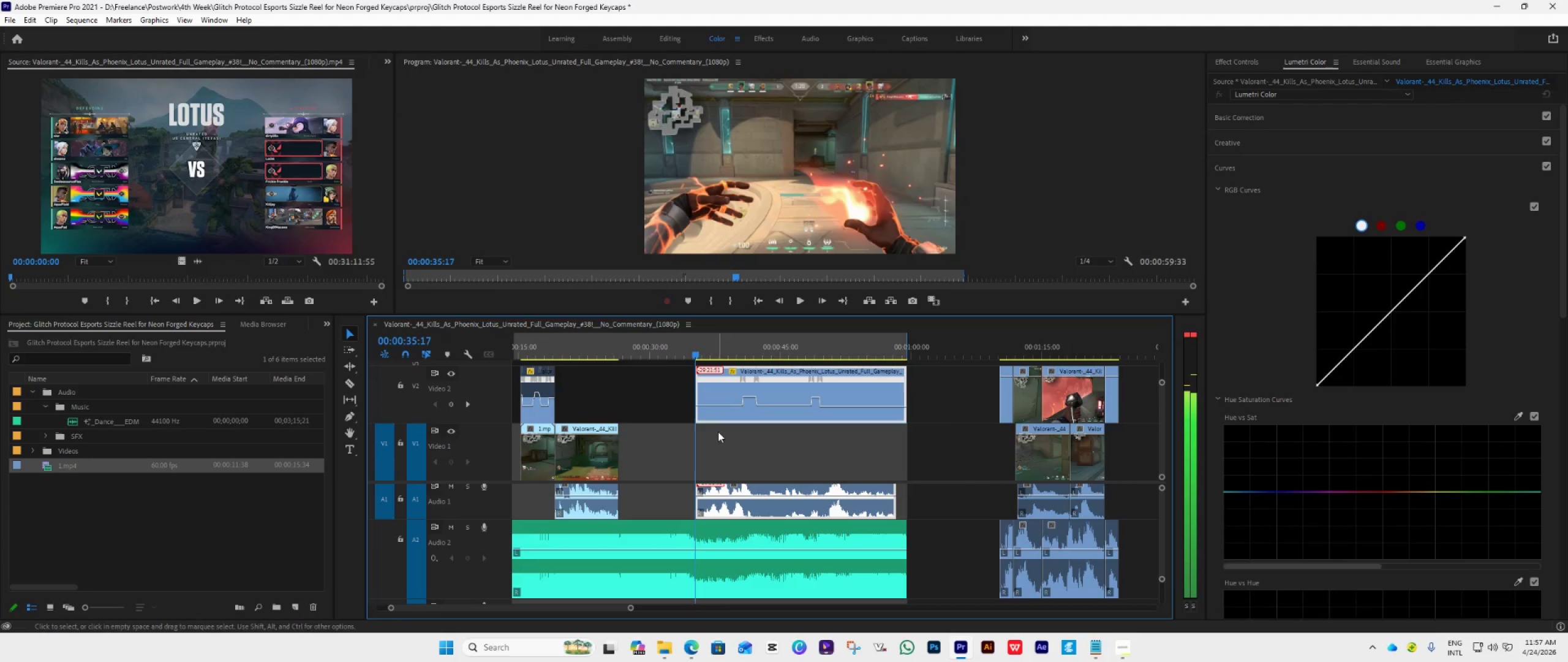 
hold_key(key=ArrowLeft, duration=0.31)
 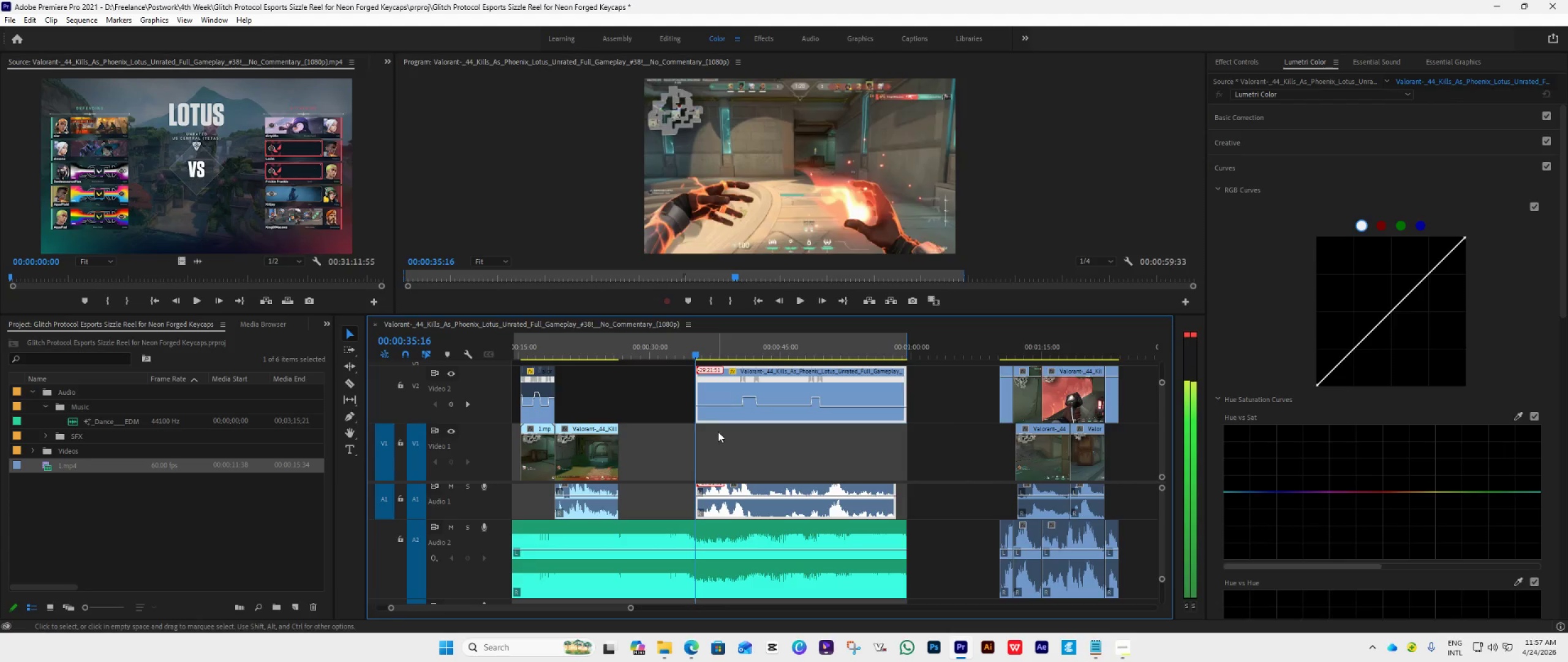 
hold_key(key=ArrowLeft, duration=0.38)
 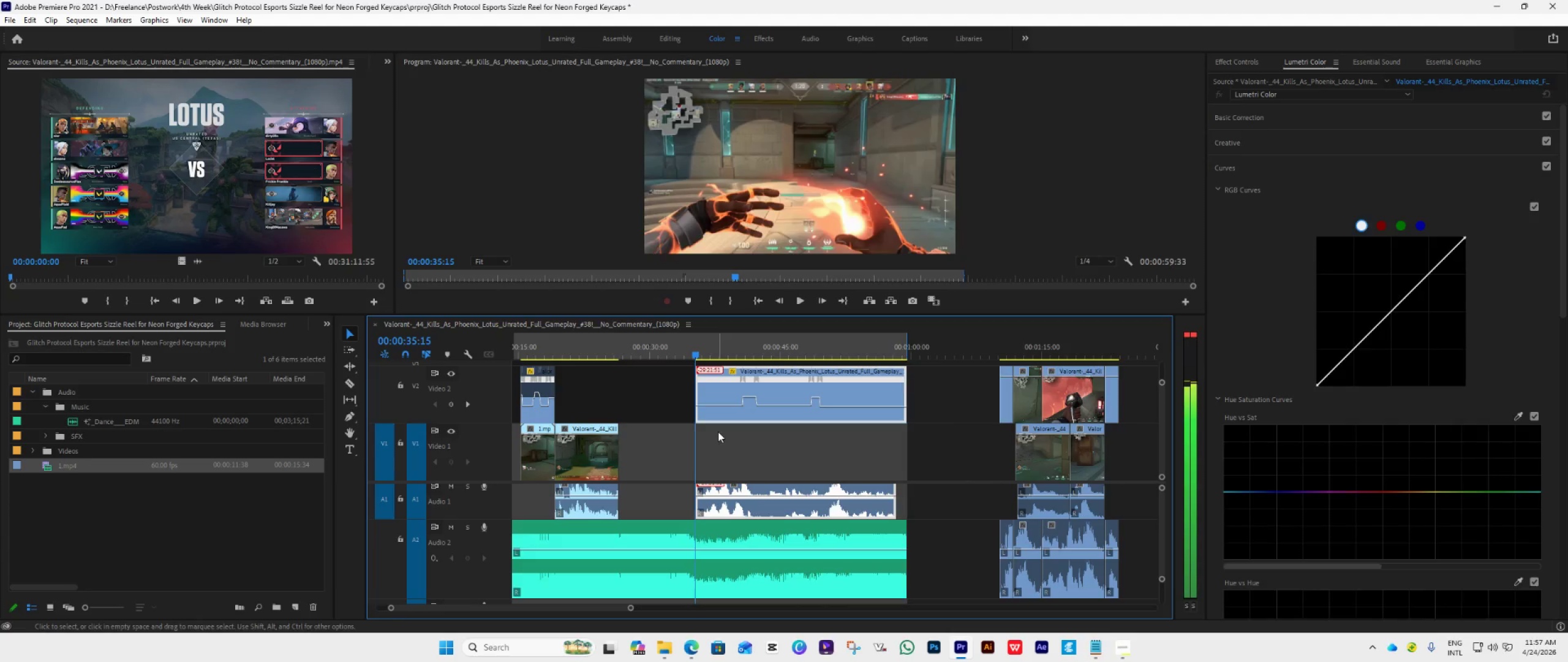 
key(ArrowLeft)
 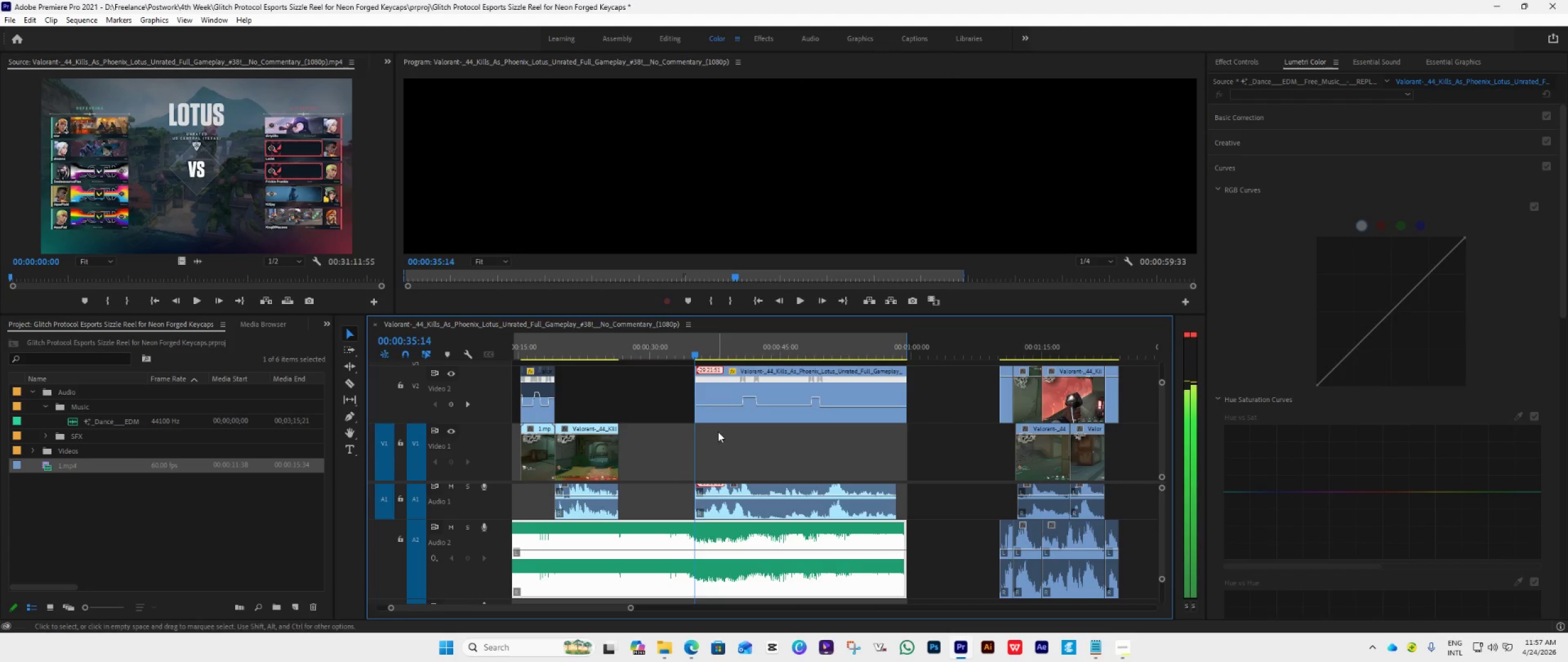 
key(ArrowRight)
 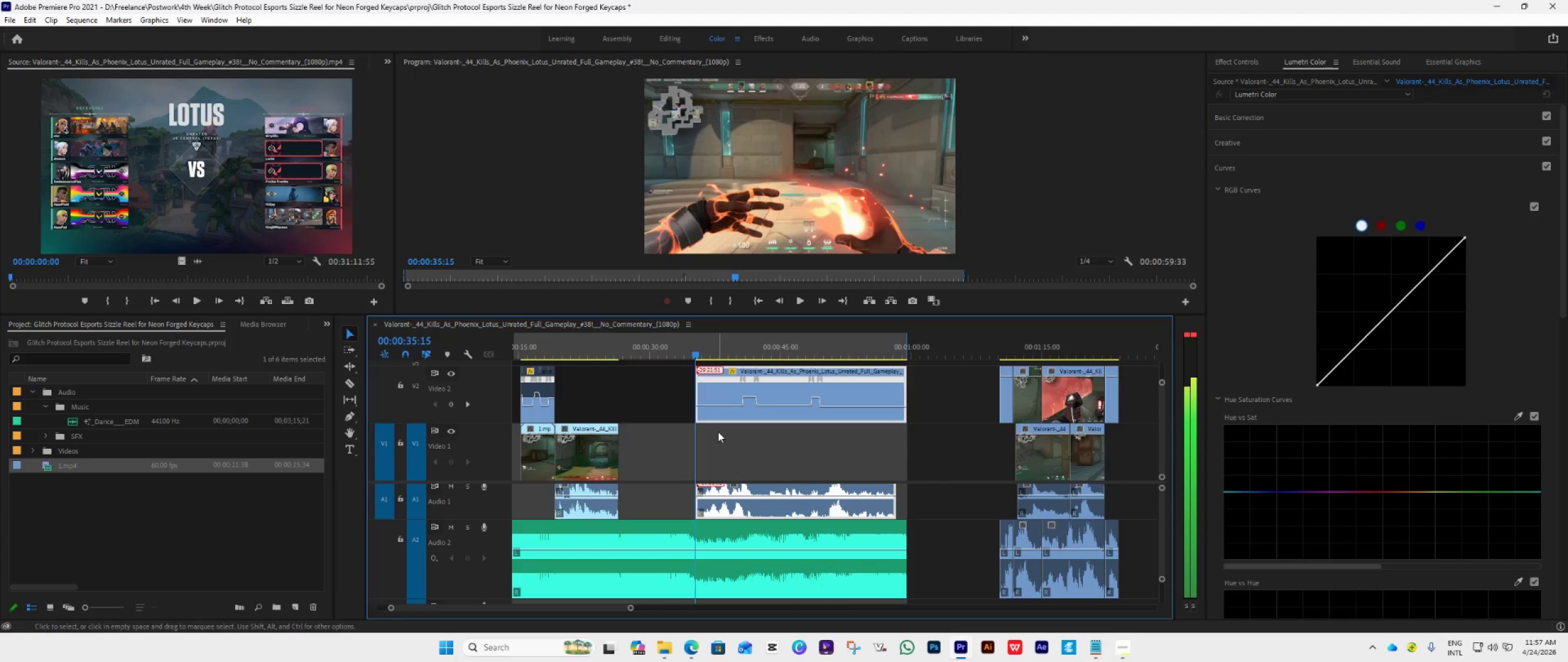 
key(ArrowRight)
 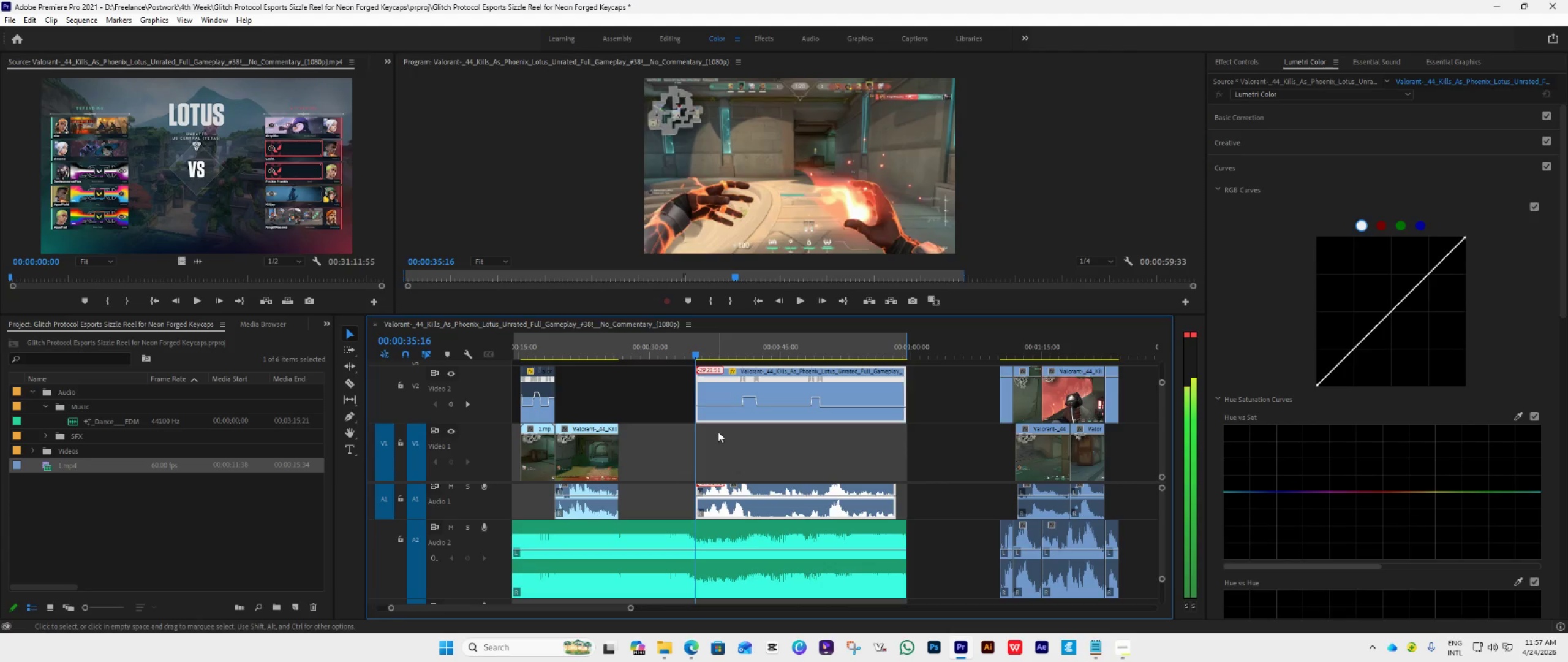 
key(ArrowLeft)
 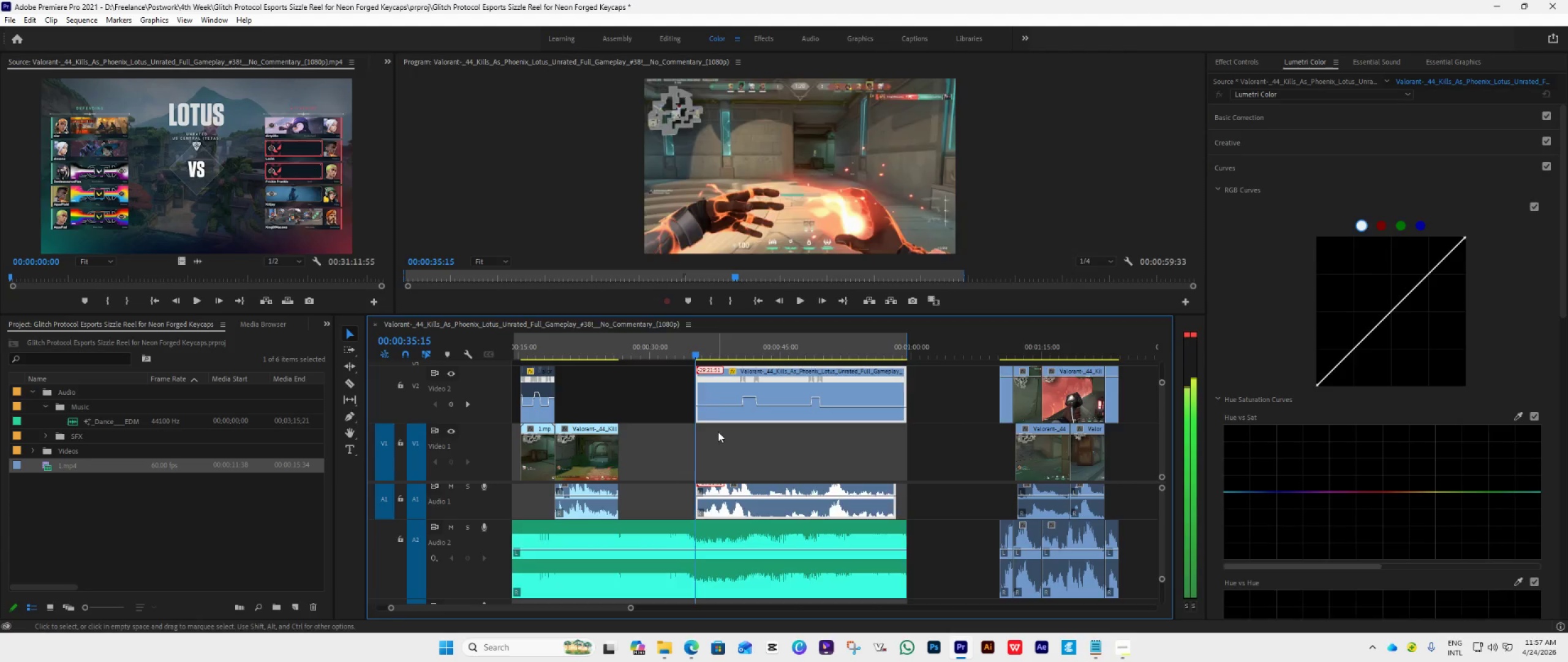 
key(ArrowLeft)
 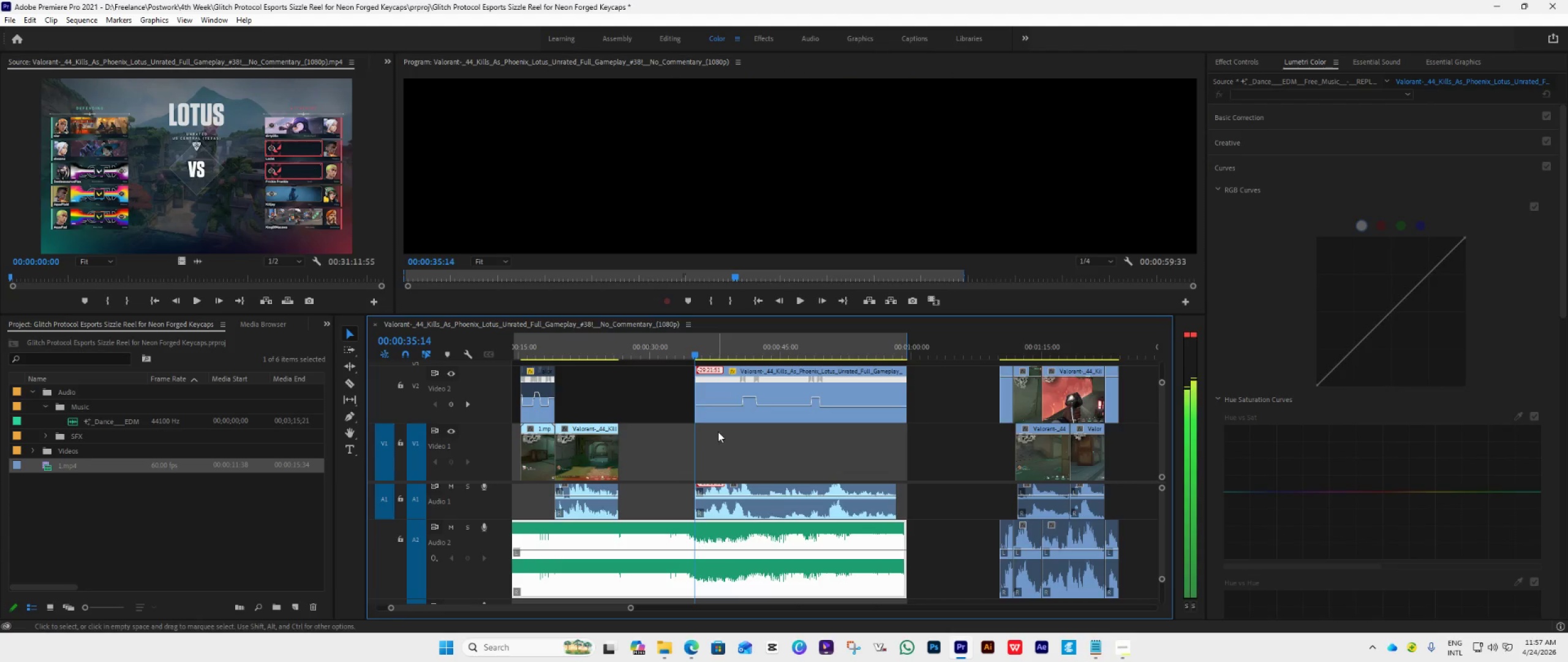 
key(ArrowLeft)
 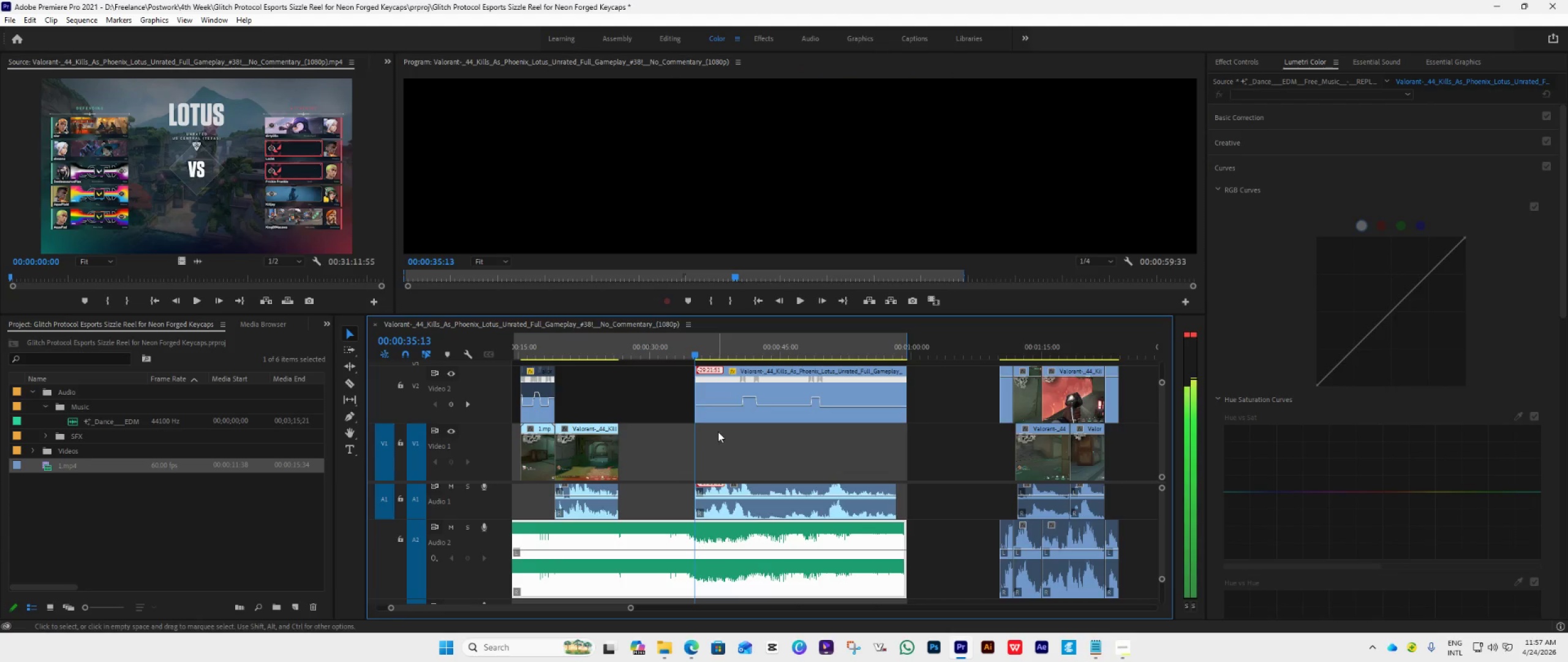 
key(ArrowRight)
 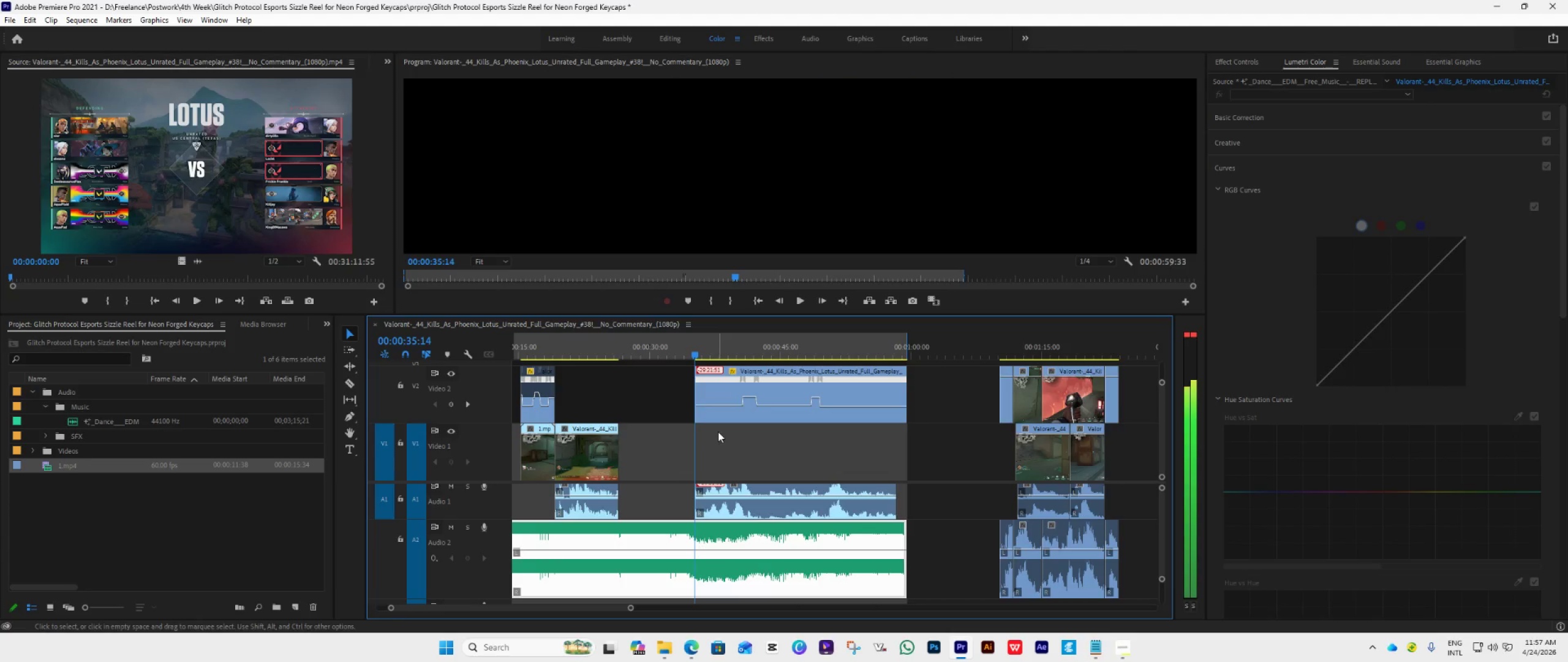 
key(ArrowRight)
 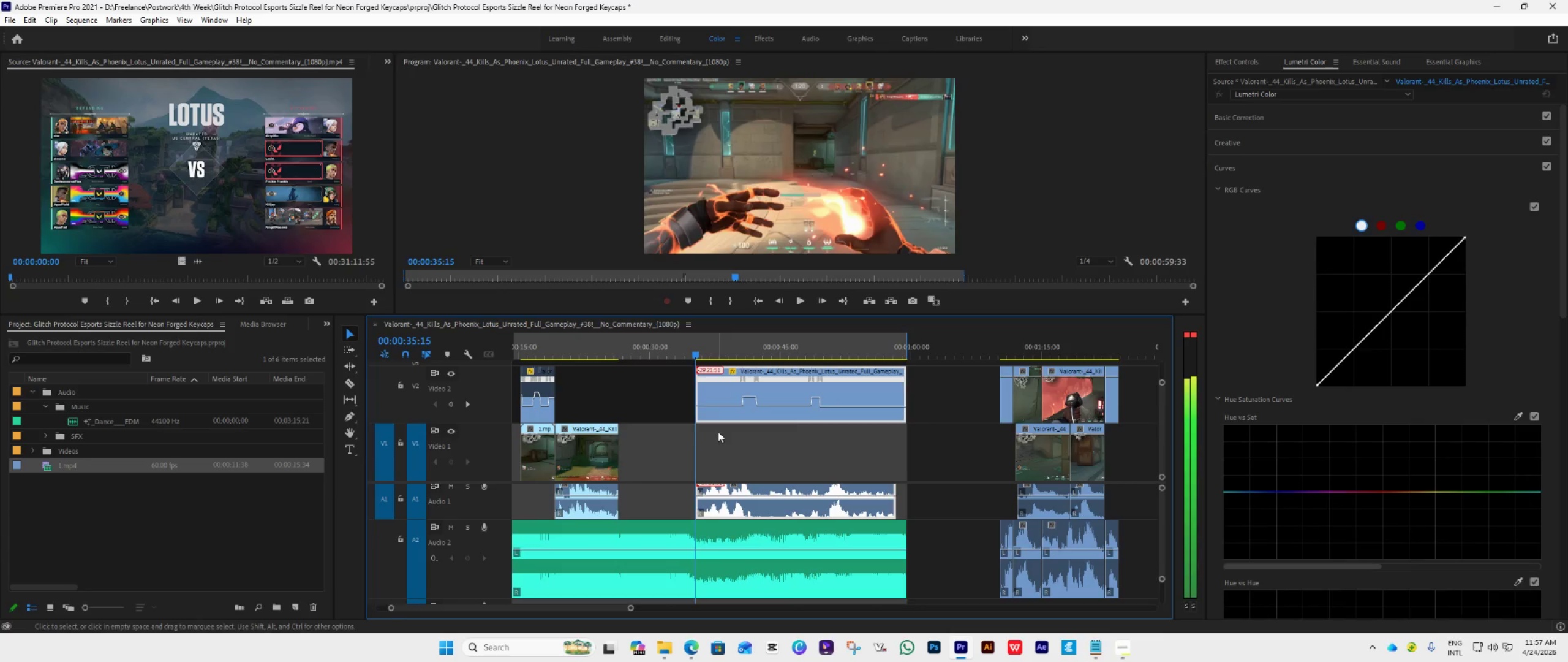 
key(ArrowLeft)
 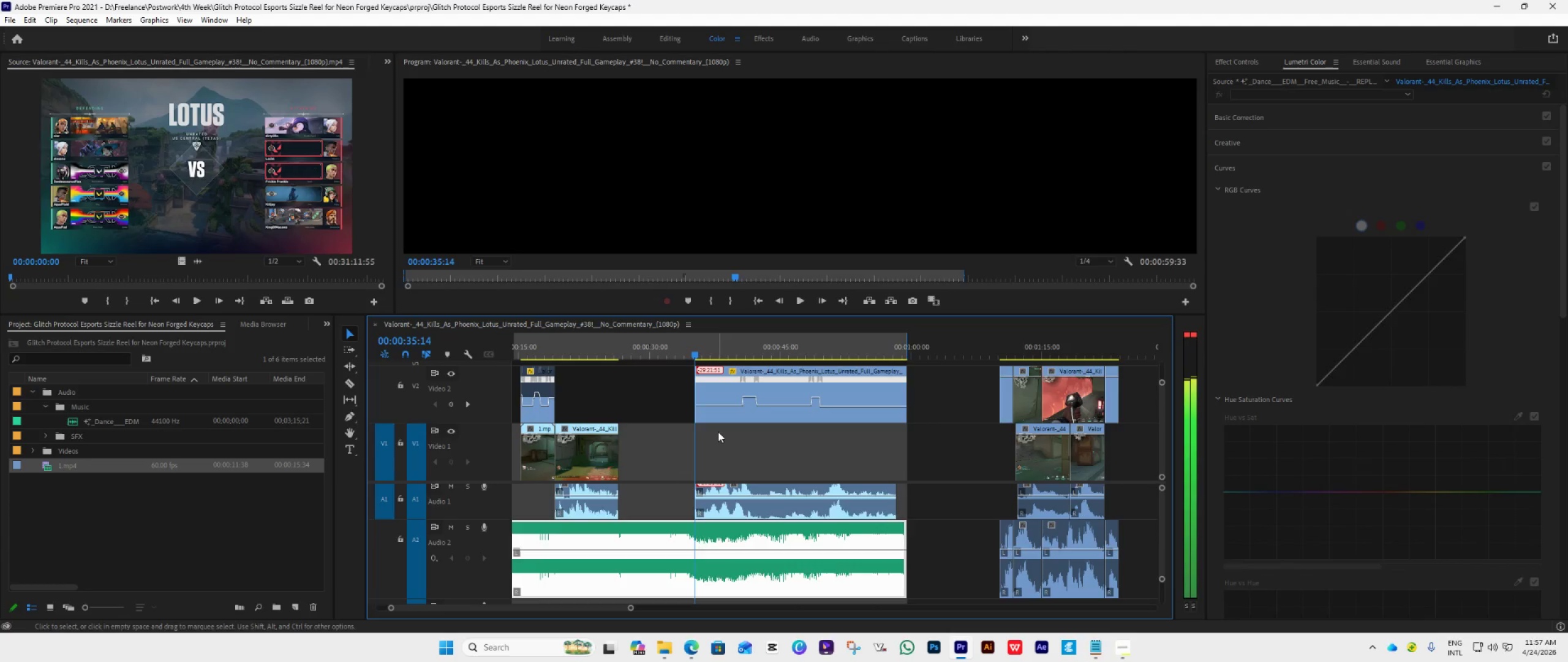 
key(ArrowRight)
 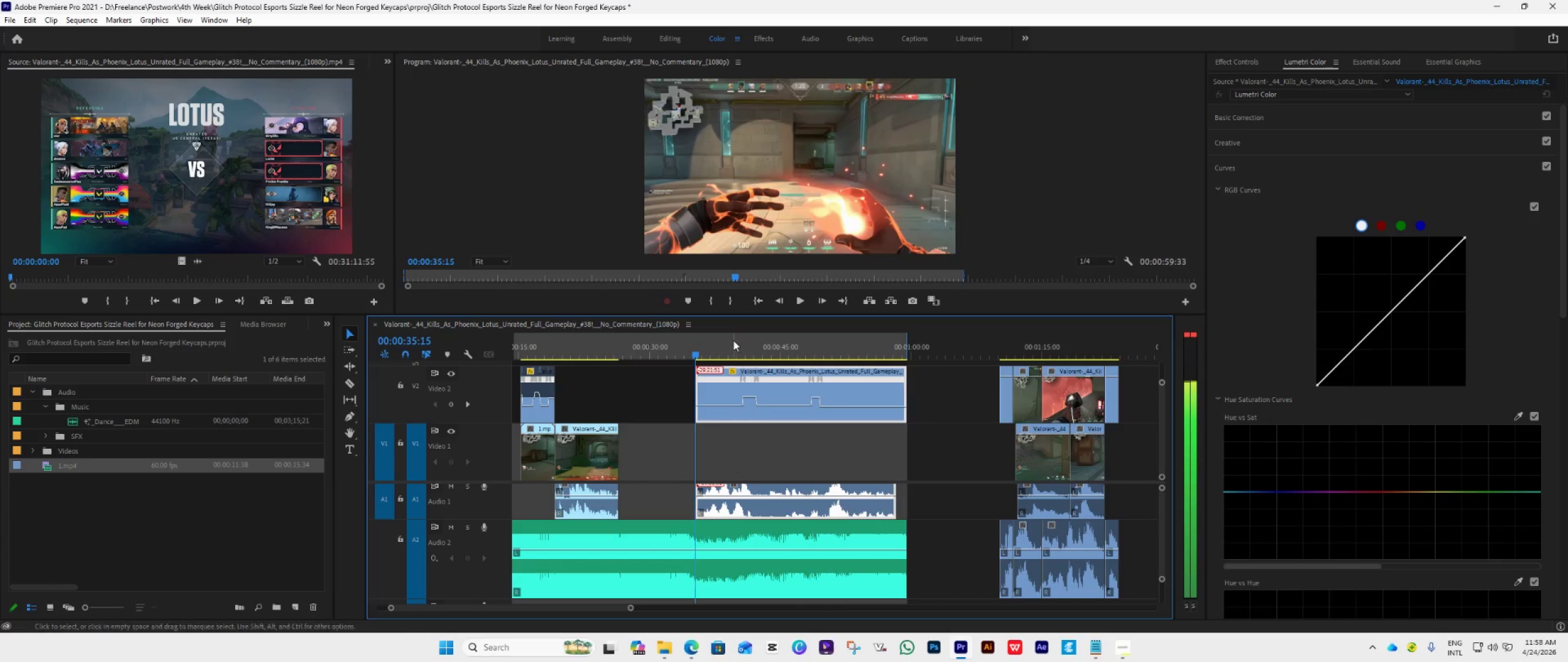 
left_click([709, 305])
 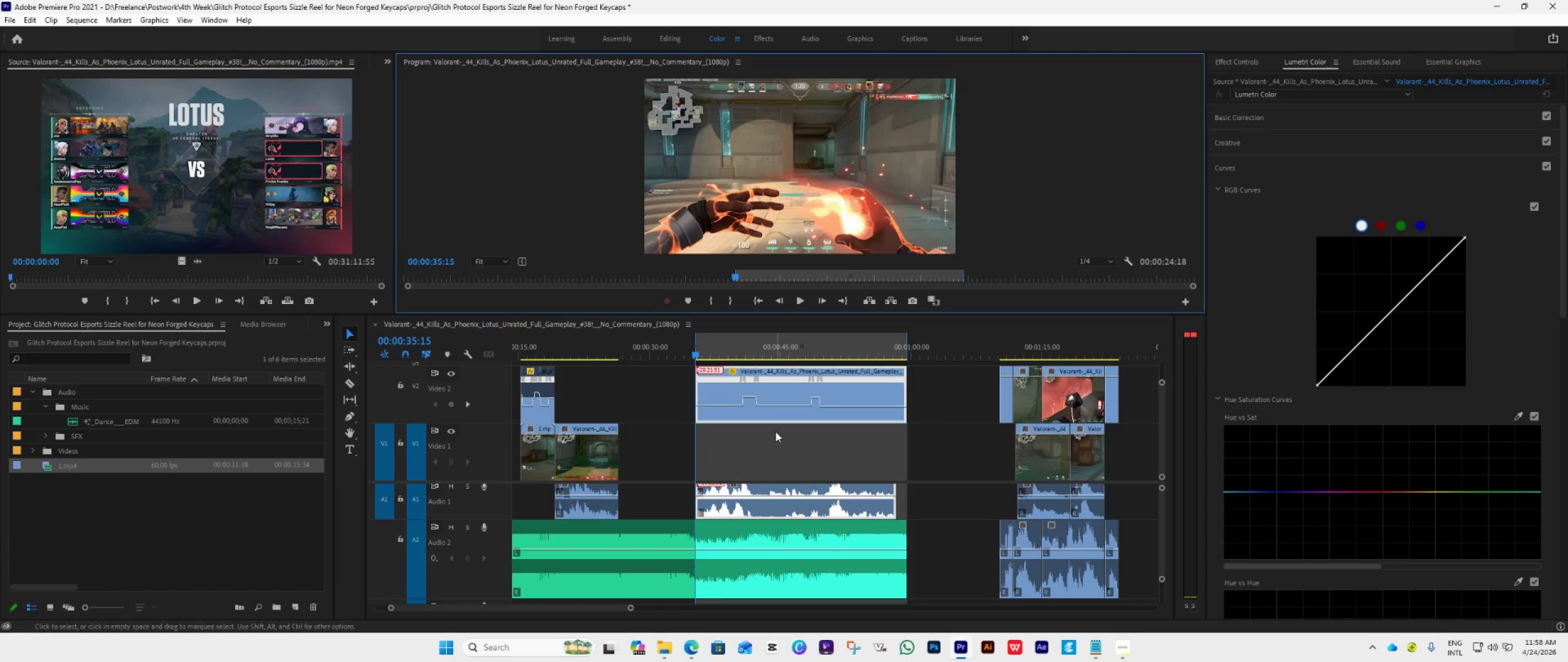 
key(Control+M)
 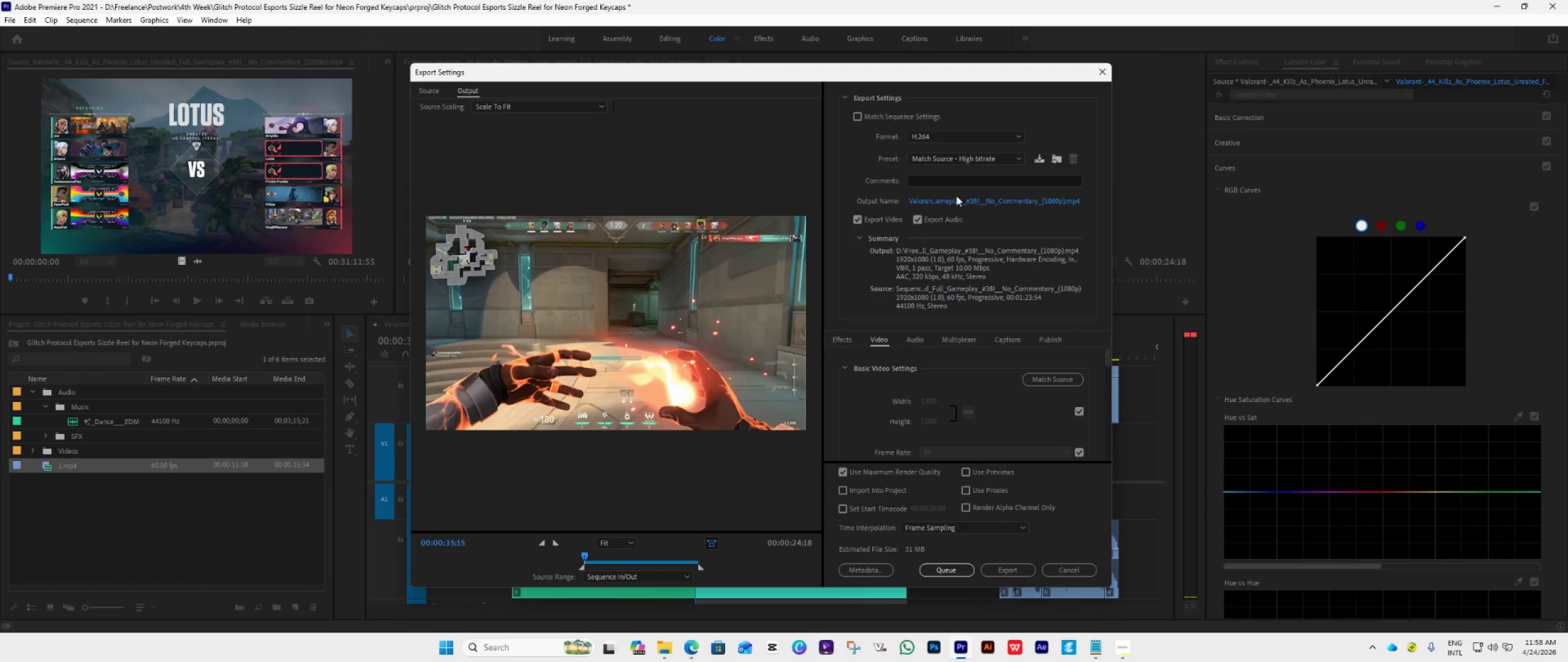 
left_click([956, 202])
 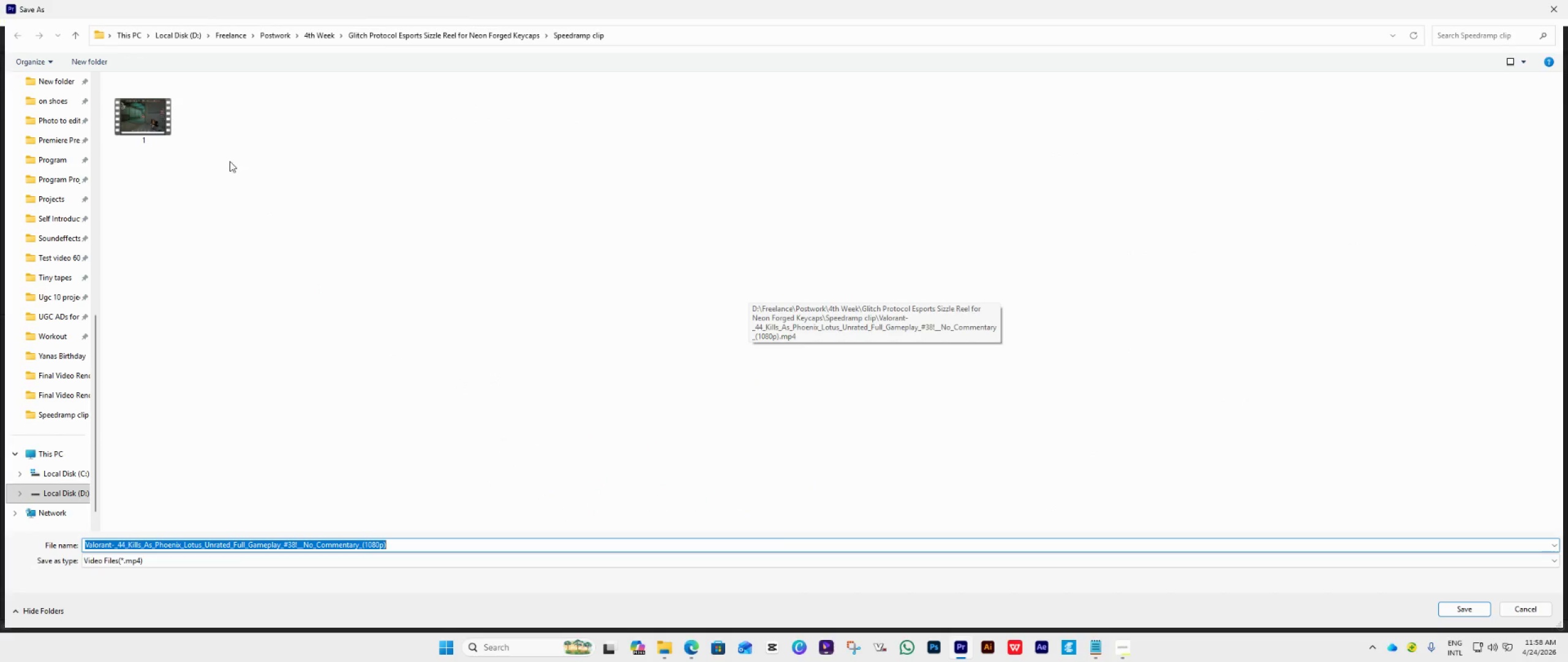 
left_click([153, 113])
 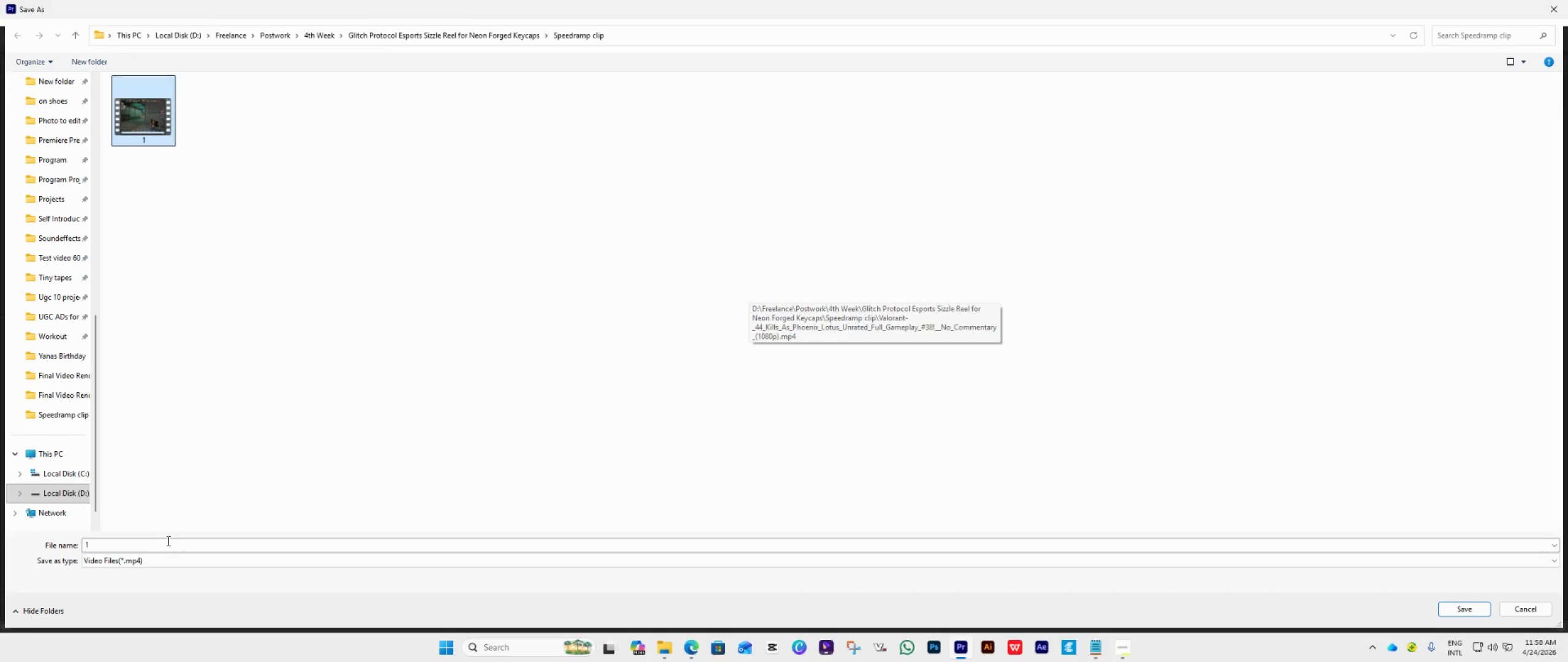 
left_click([165, 541])
 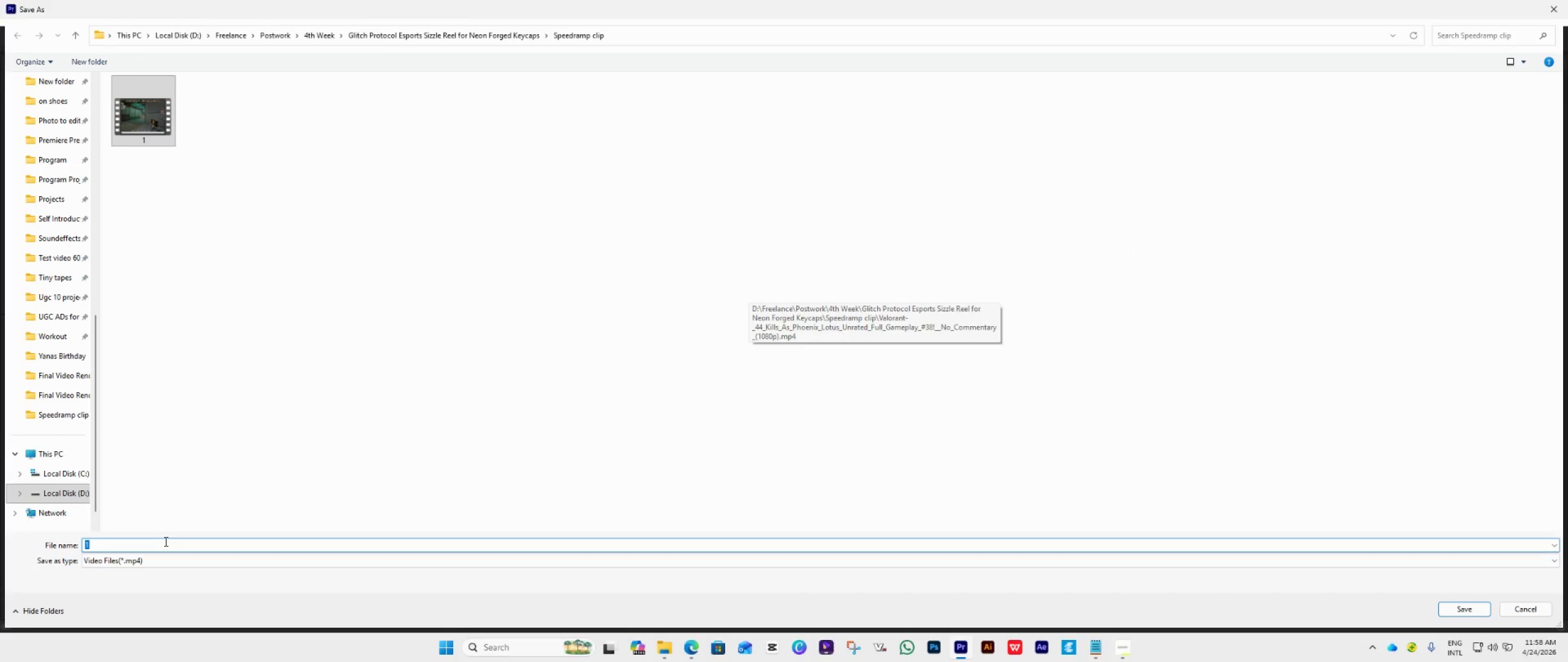 
key(2)
 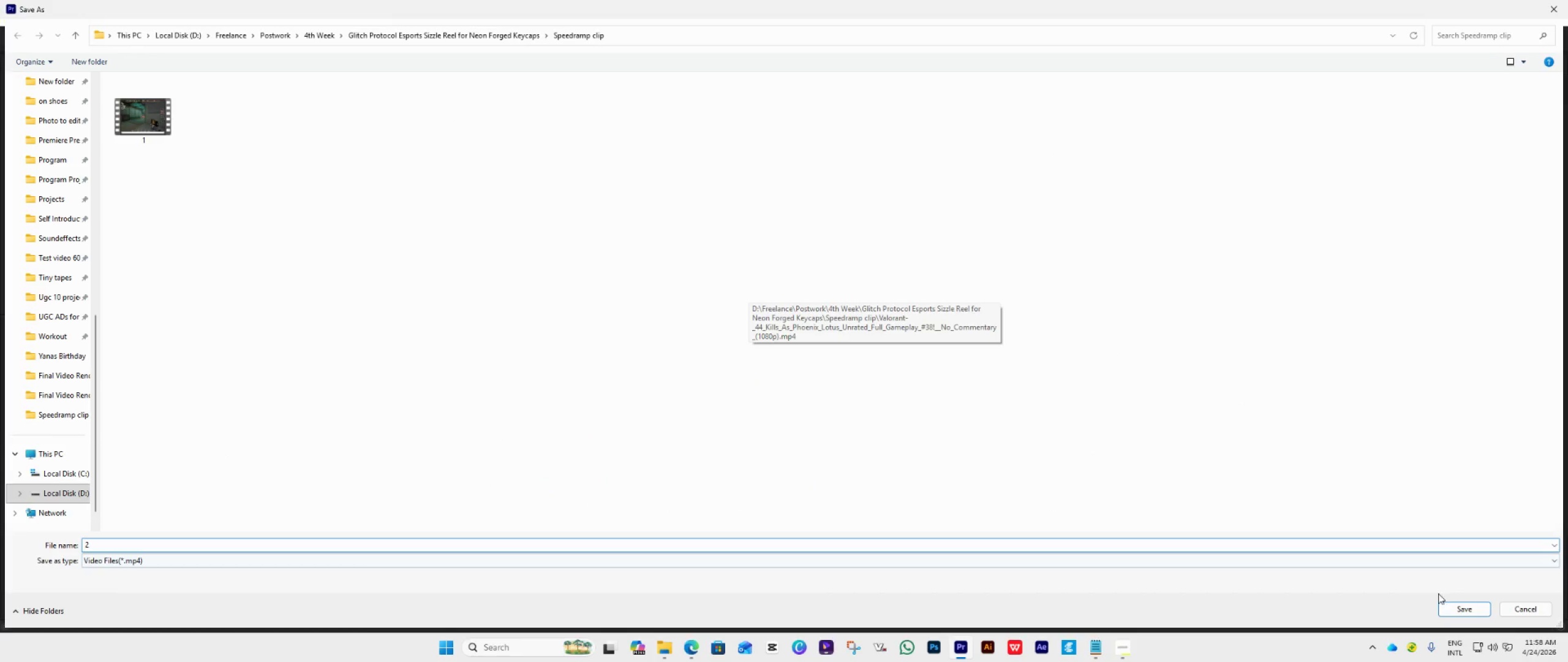 
left_click([1453, 606])
 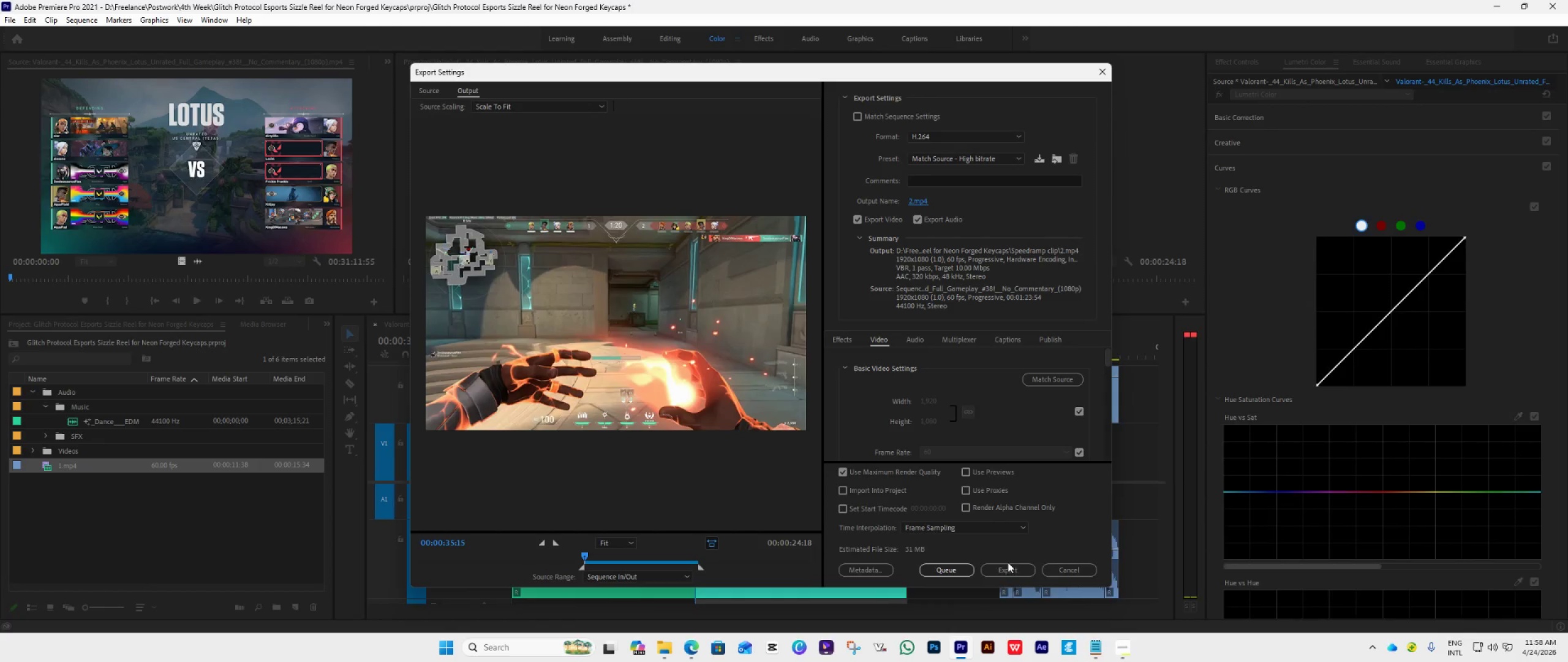 
left_click([1019, 566])
 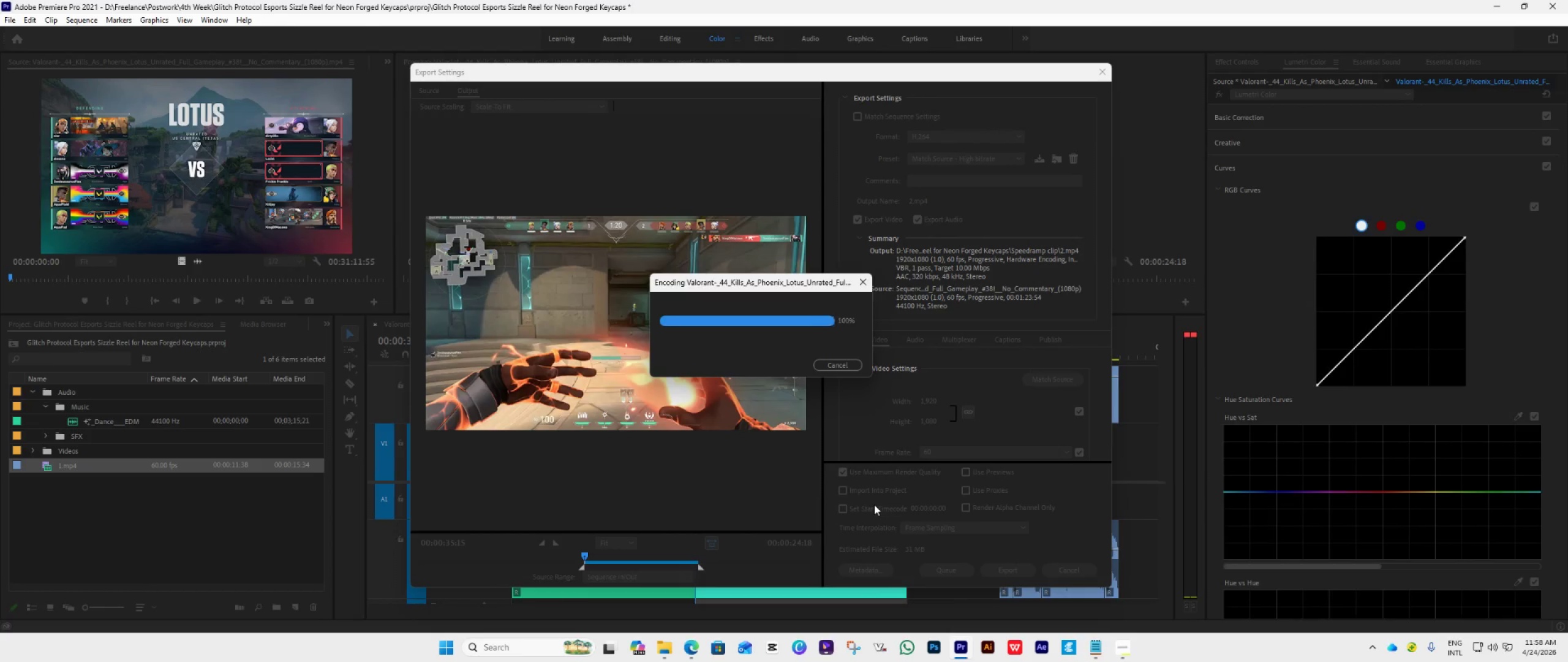 
wait(11.72)
 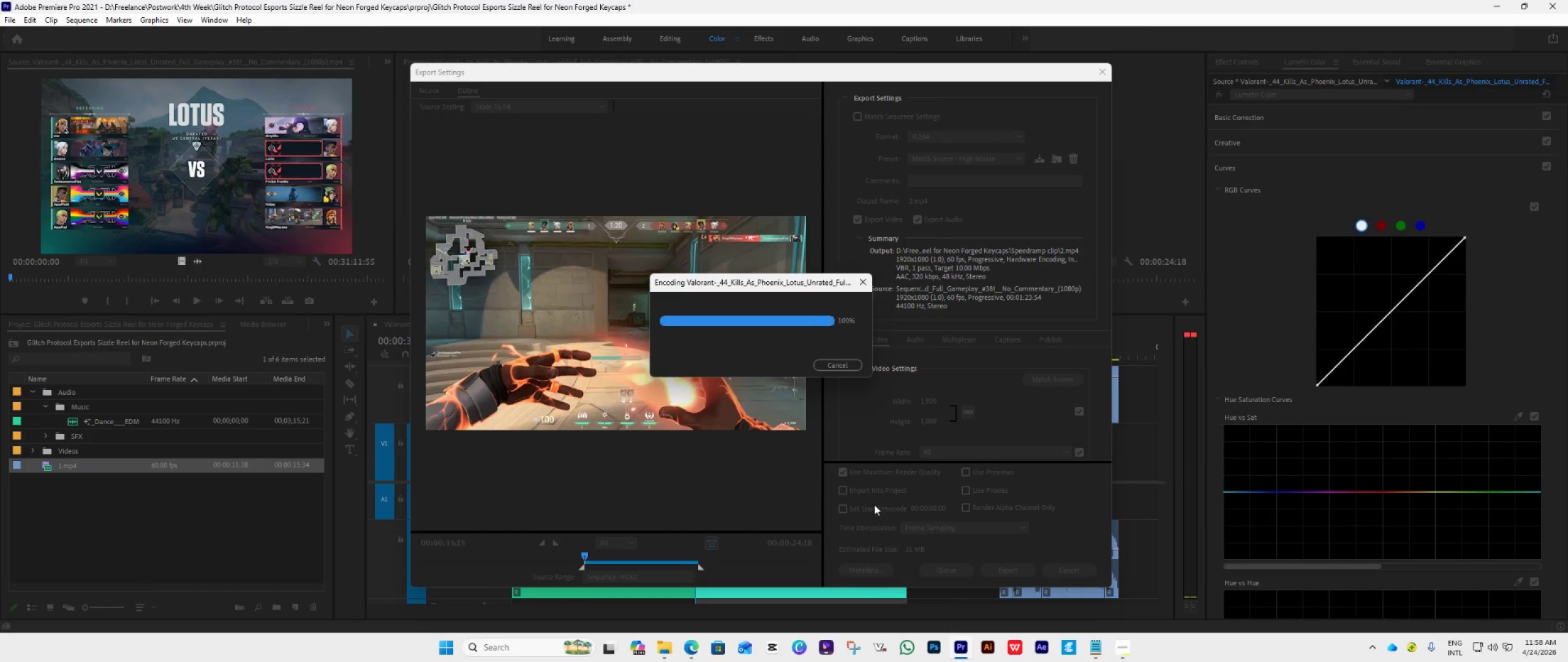 
left_click([454, 374])
 